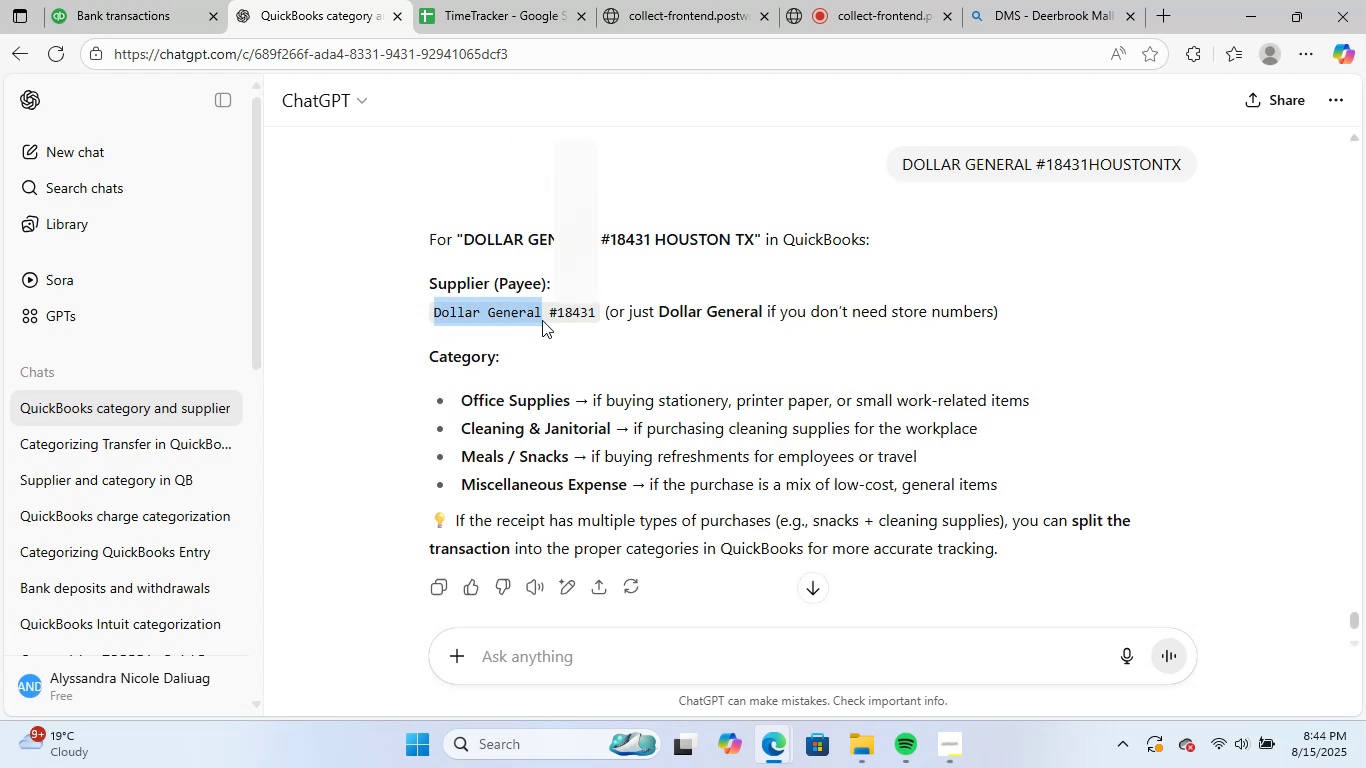 
key(Control+ControlLeft)
 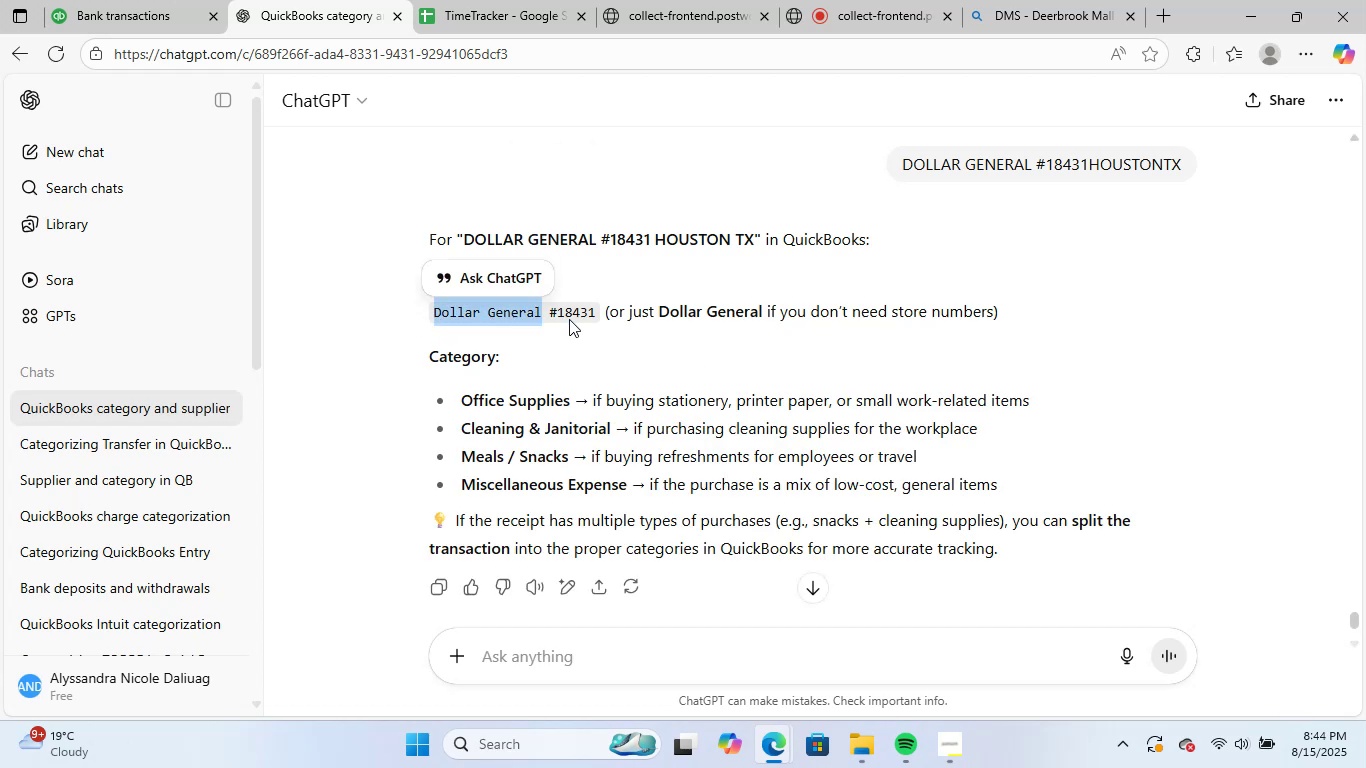 
key(Control+C)
 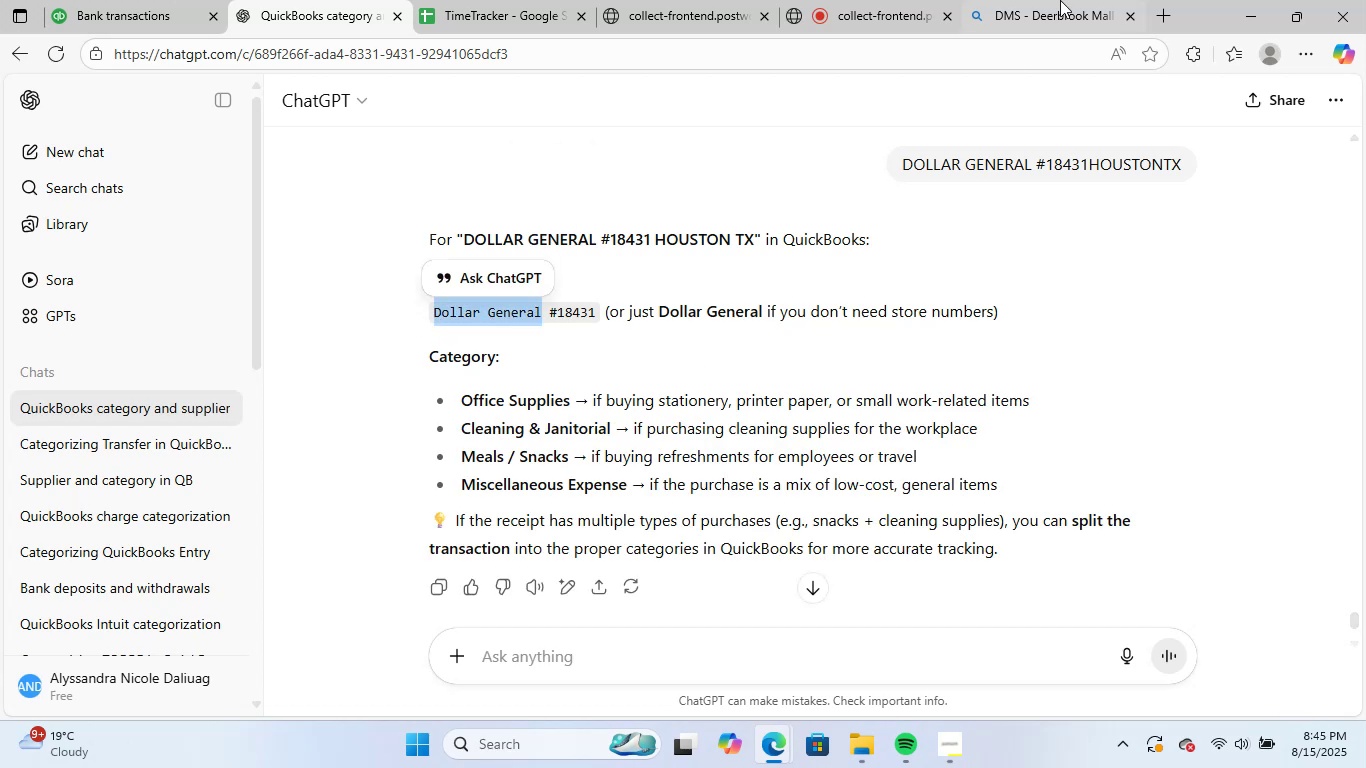 
left_click([1063, 0])
 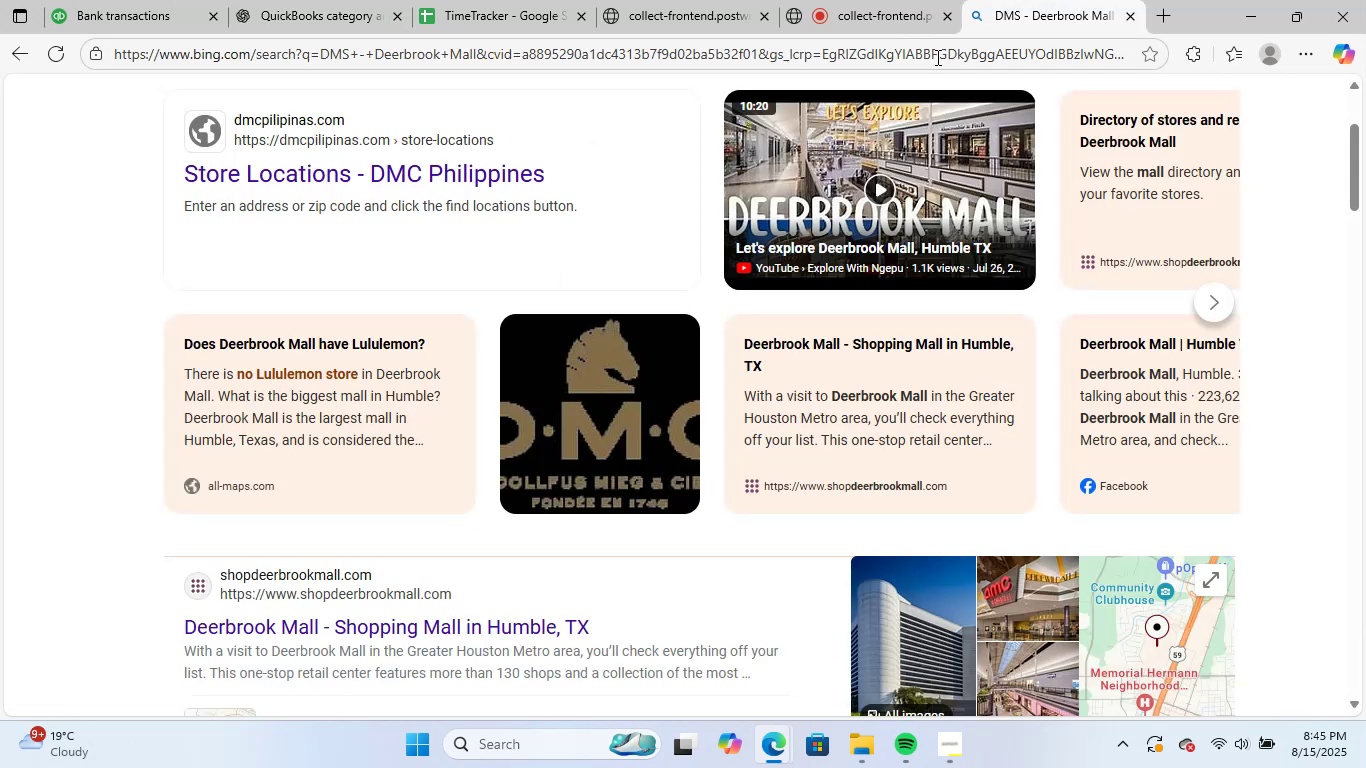 
left_click([936, 57])
 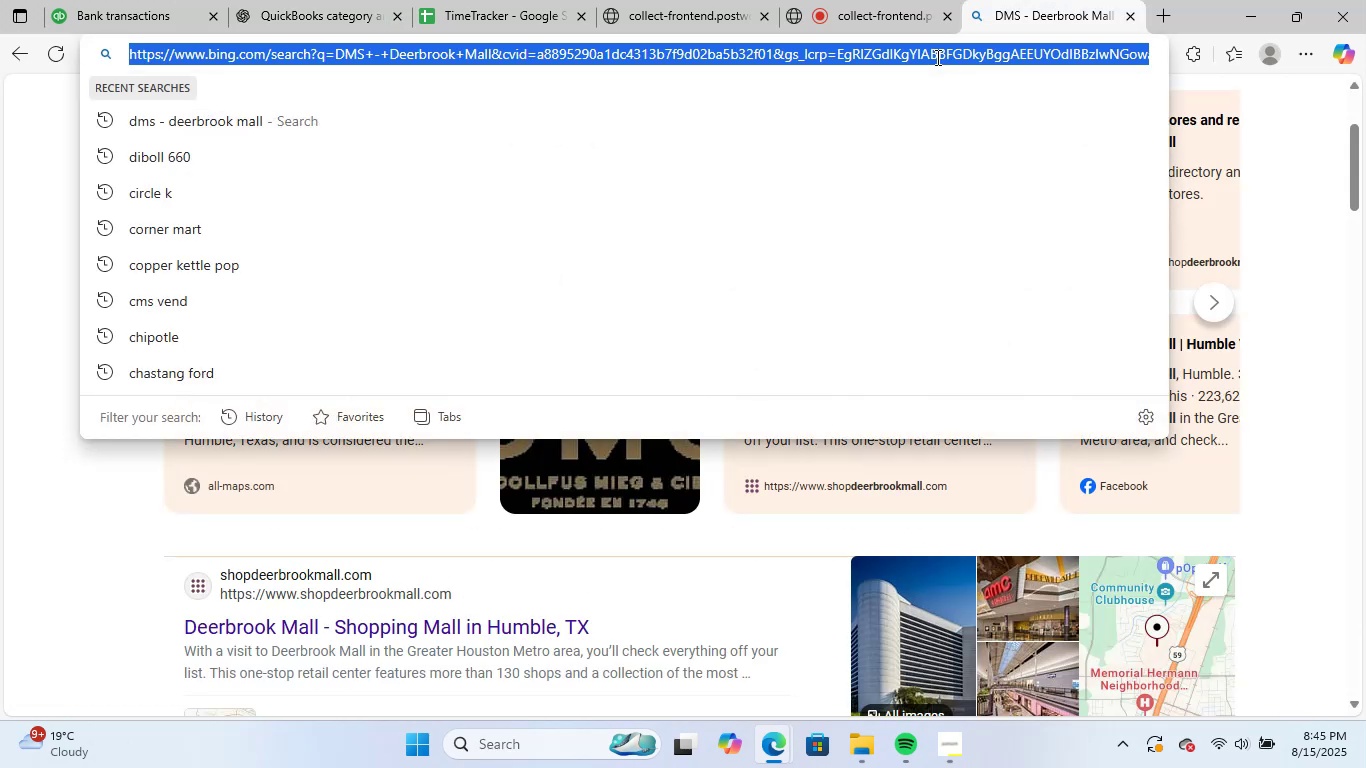 
key(Control+ControlLeft)
 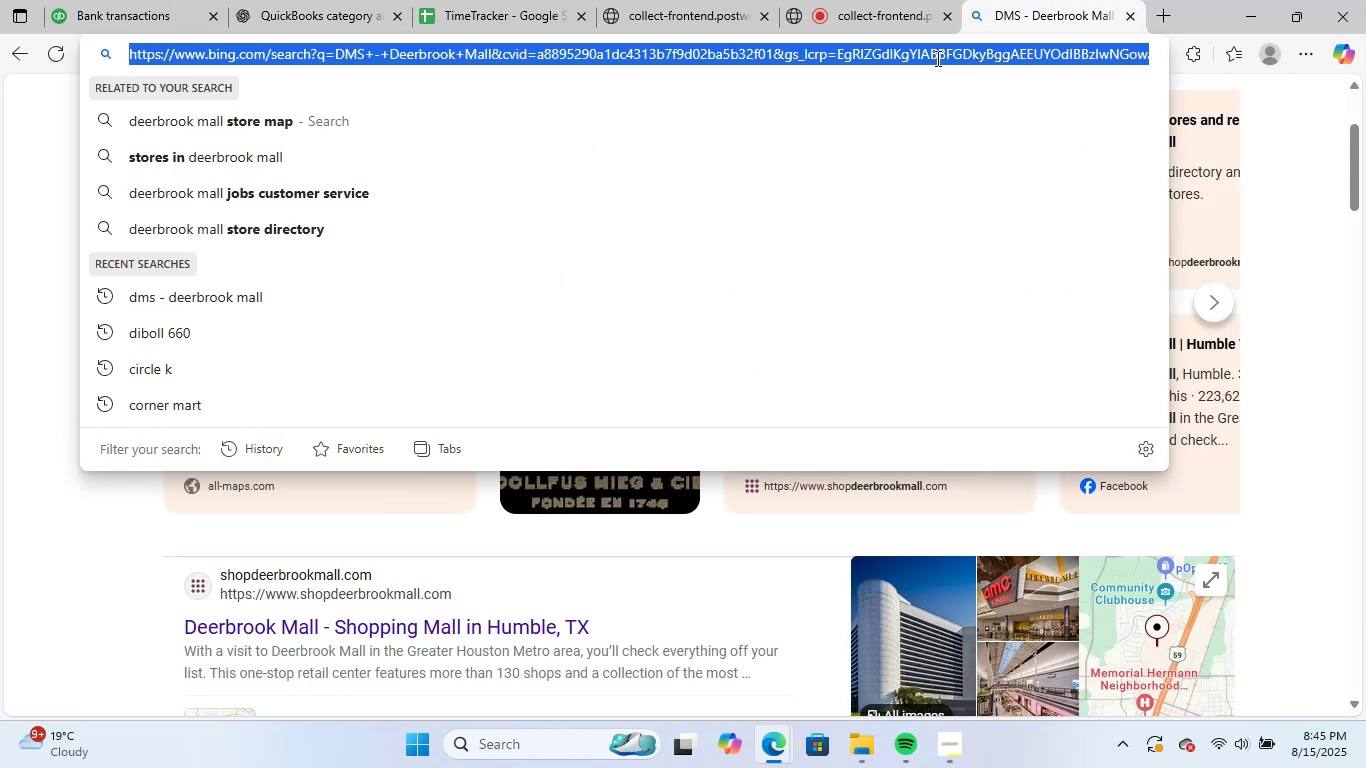 
key(Control+V)
 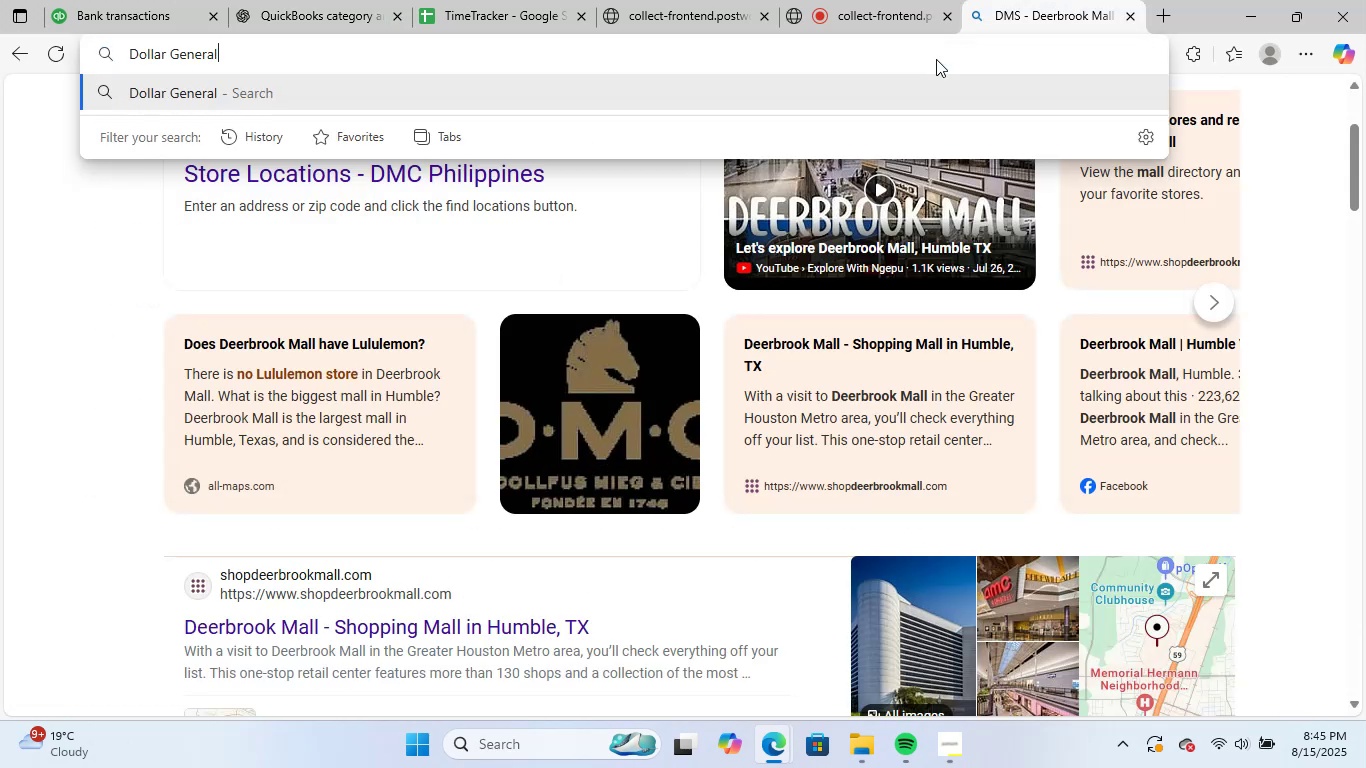 
key(NumpadEnter)
 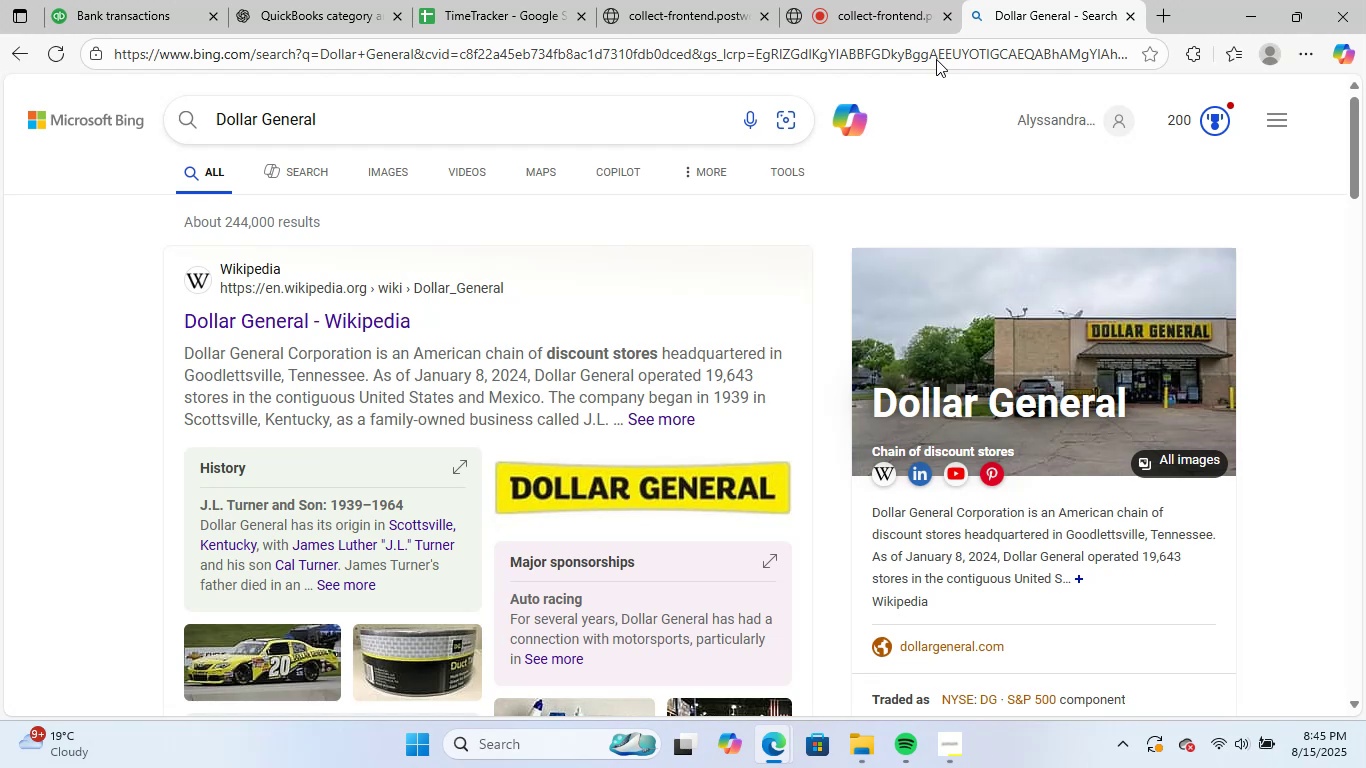 
wait(5.41)
 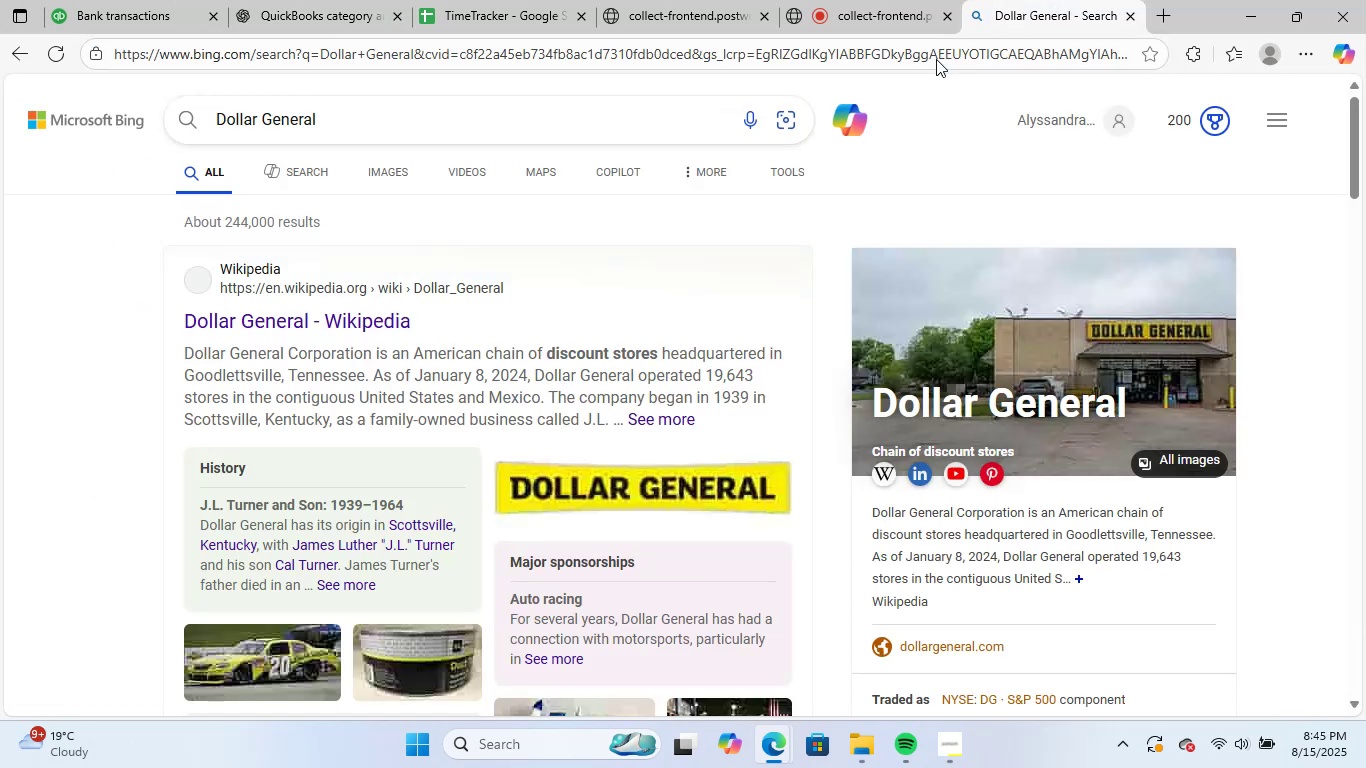 
left_click([296, 0])
 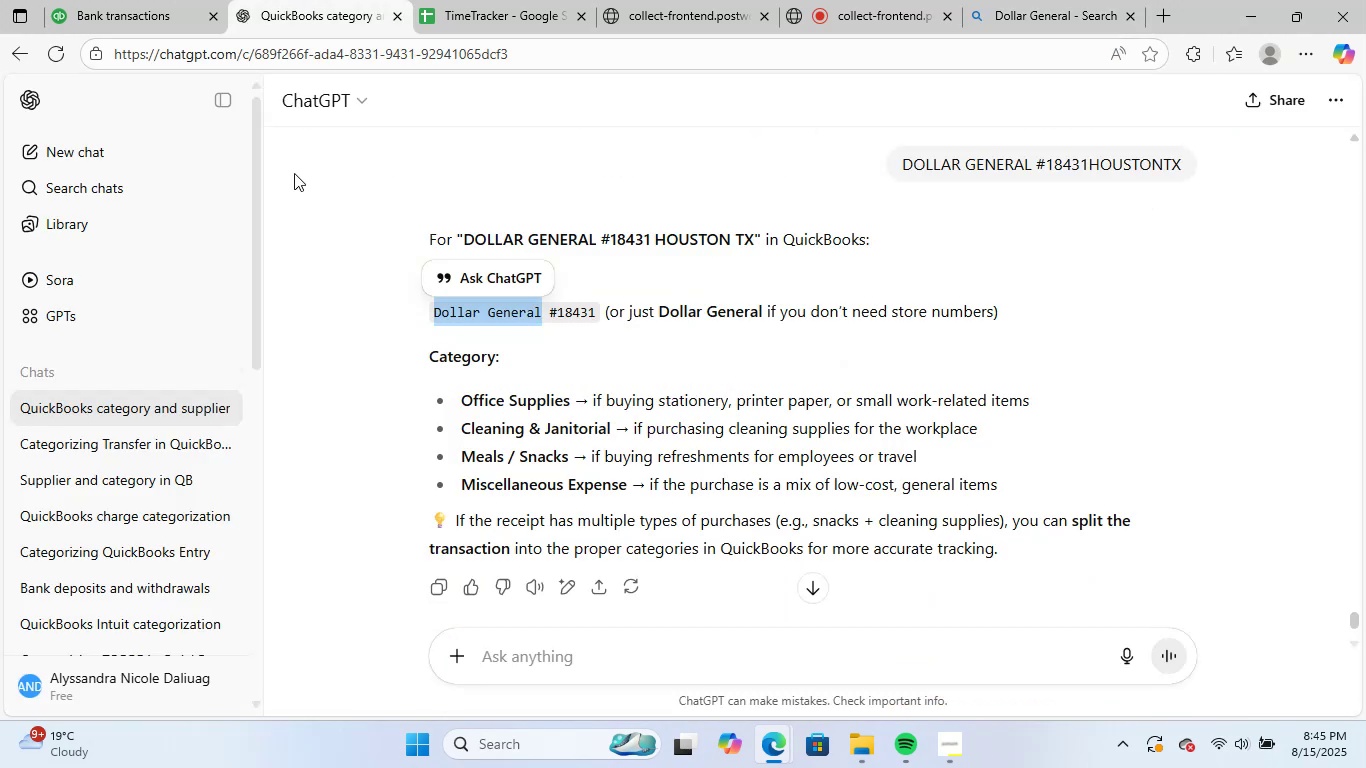 
left_click([94, 0])
 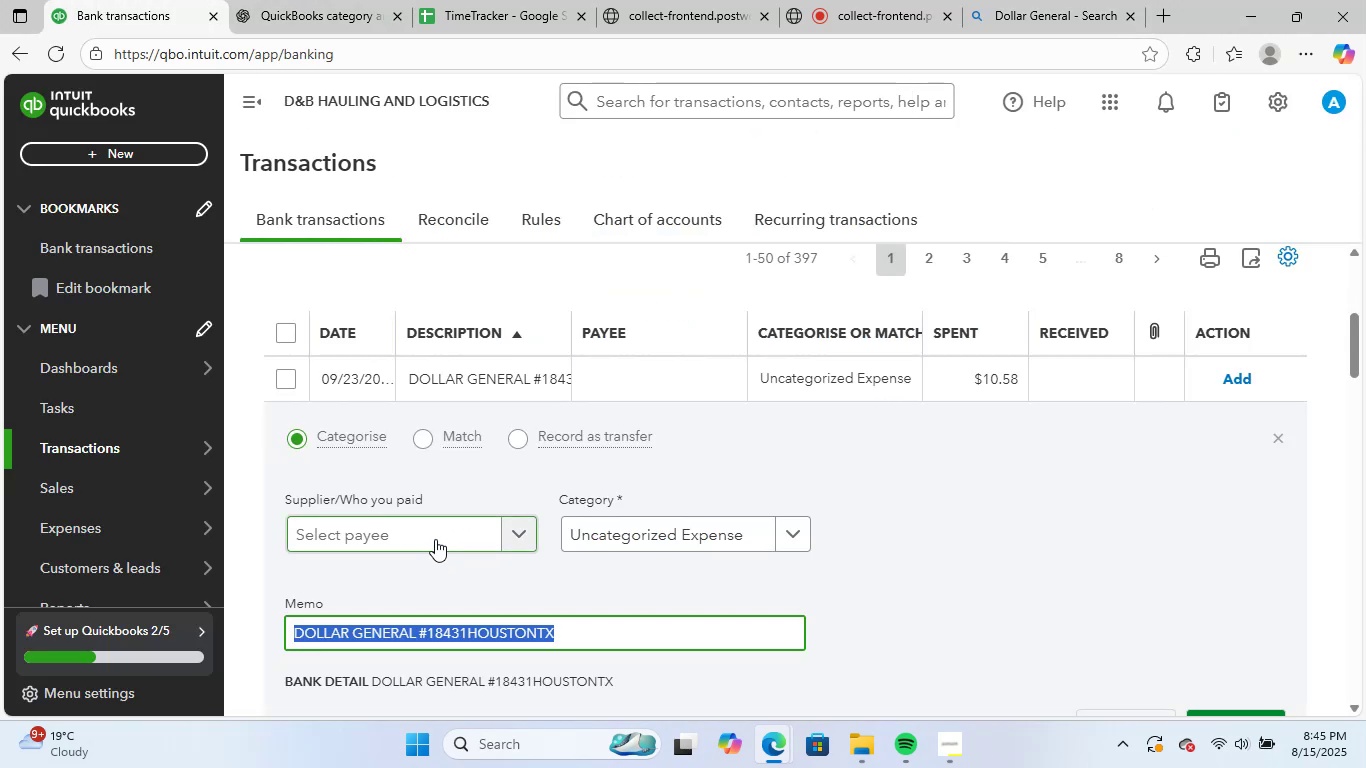 
left_click([436, 539])
 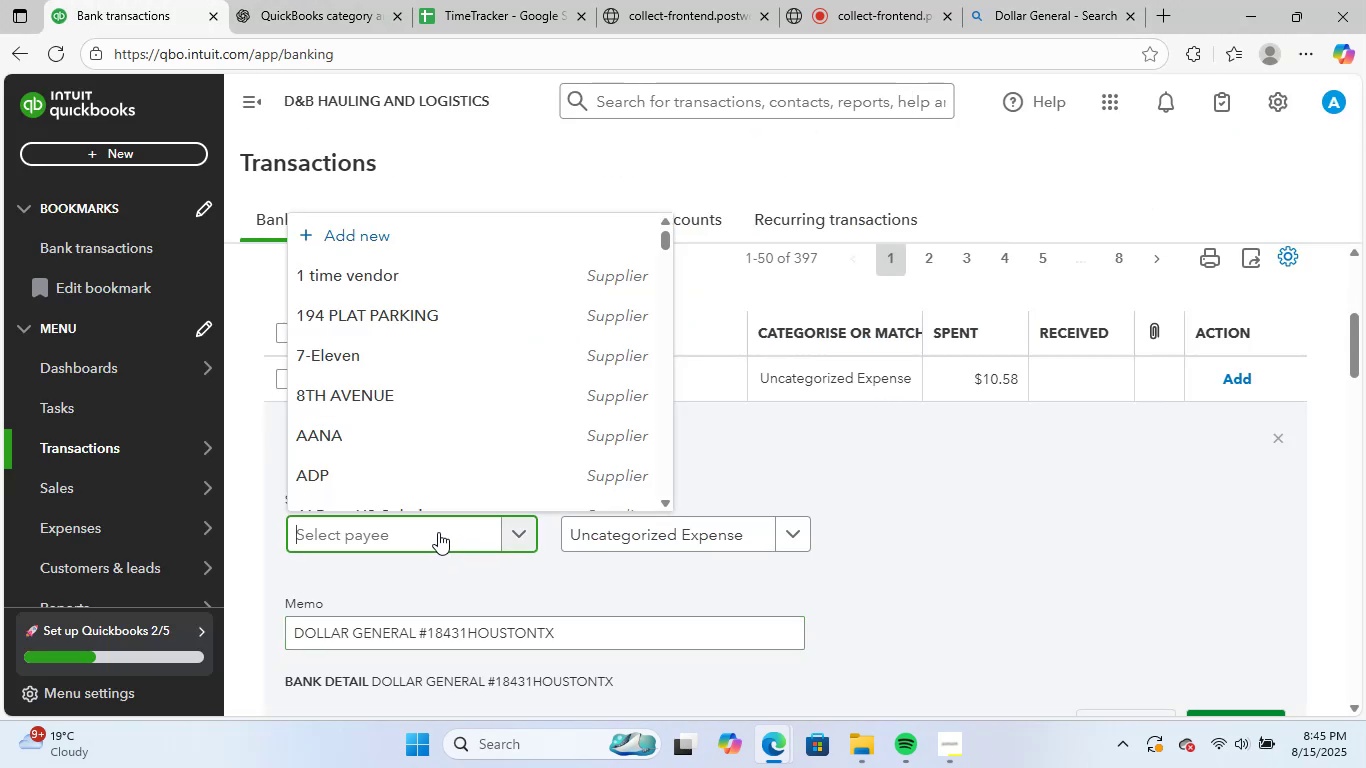 
key(Control+V)
 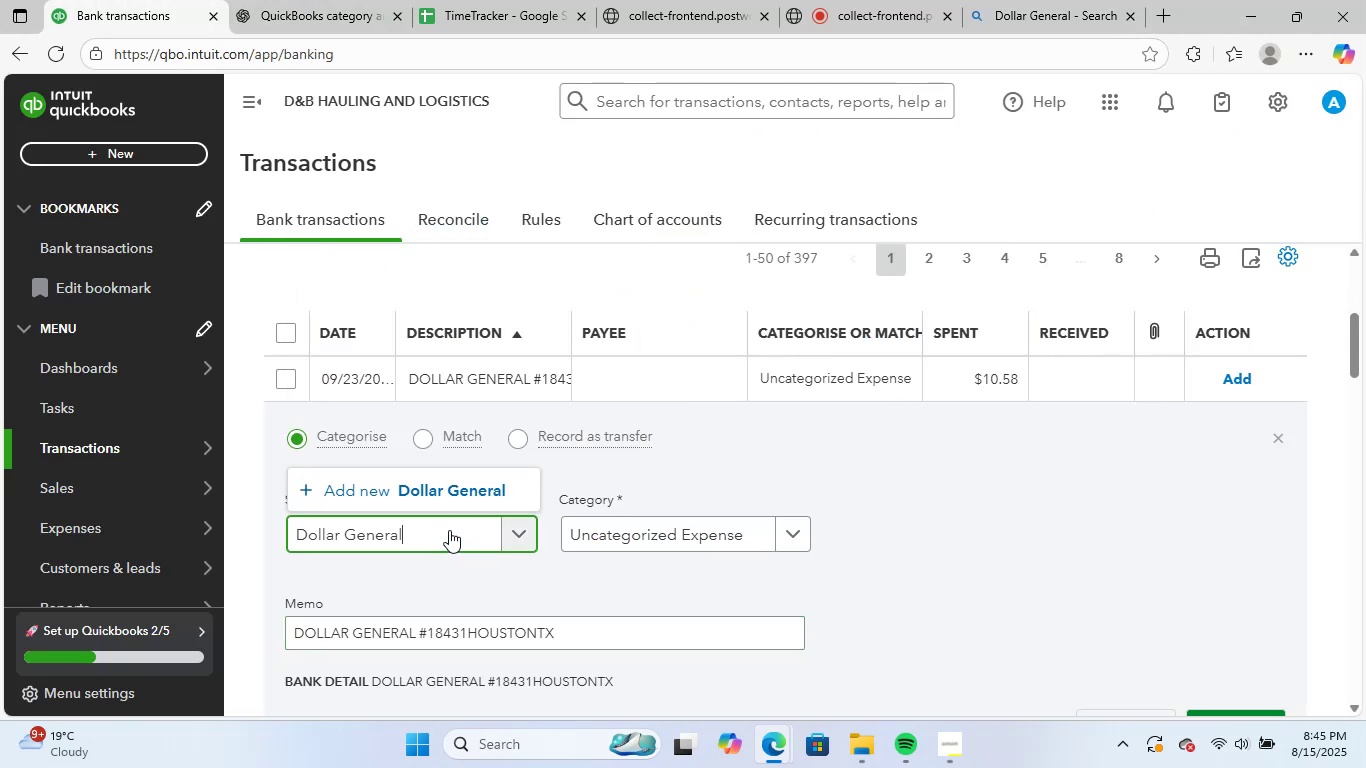 
left_click([460, 496])
 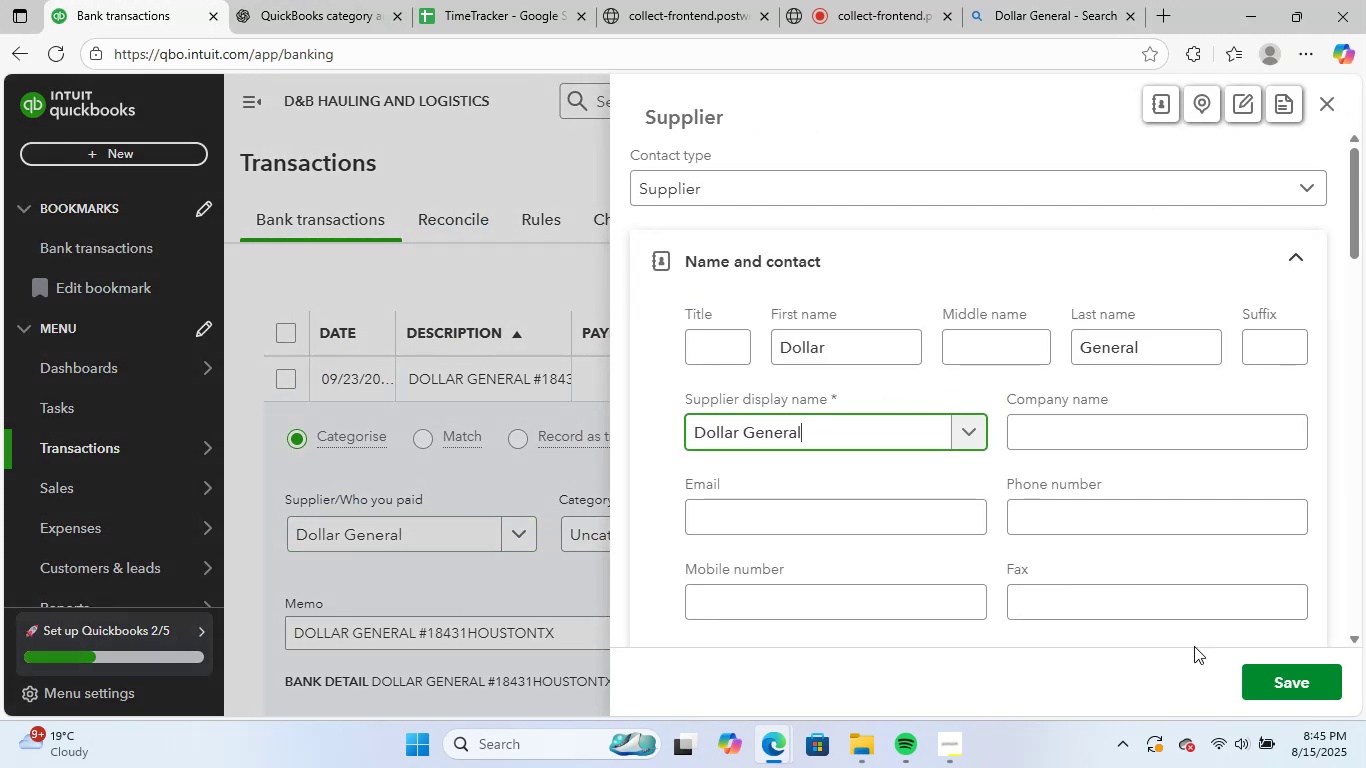 
left_click([1301, 680])
 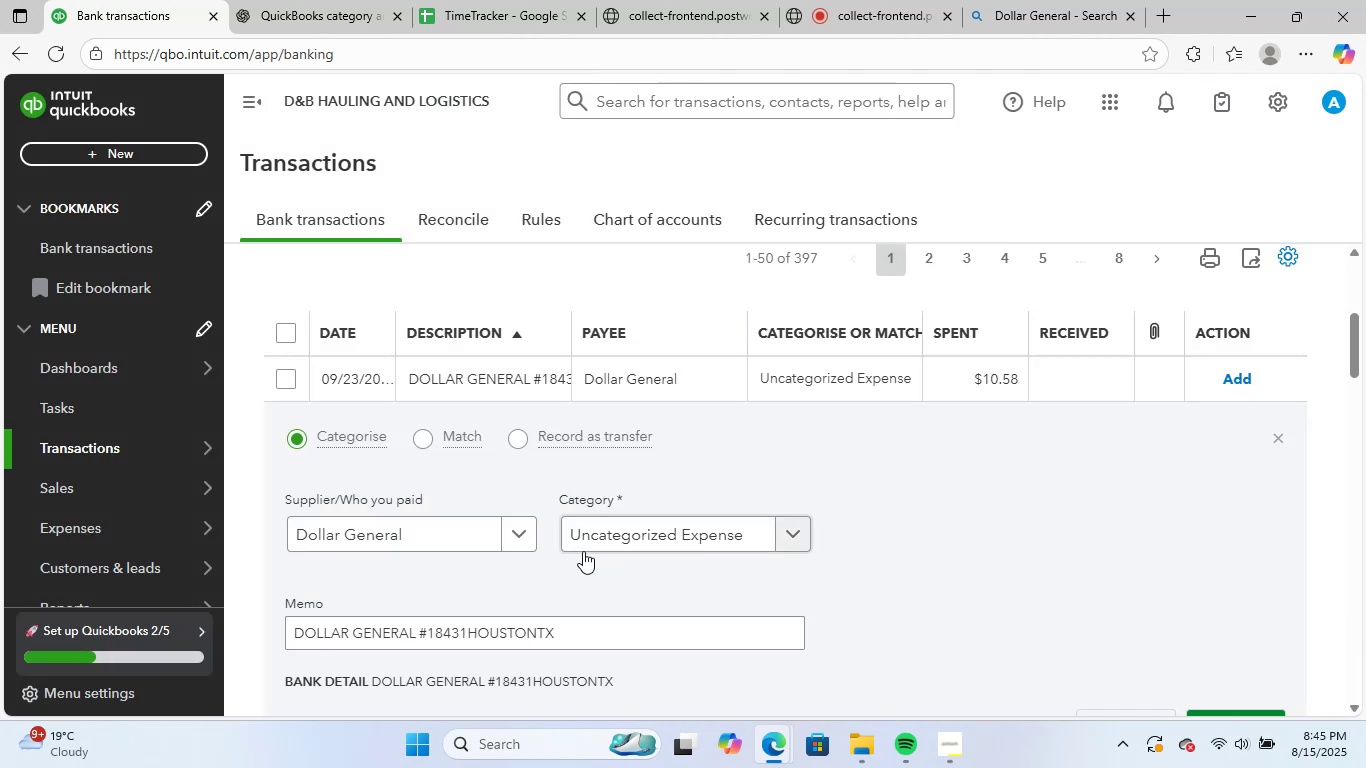 
left_click([592, 531])
 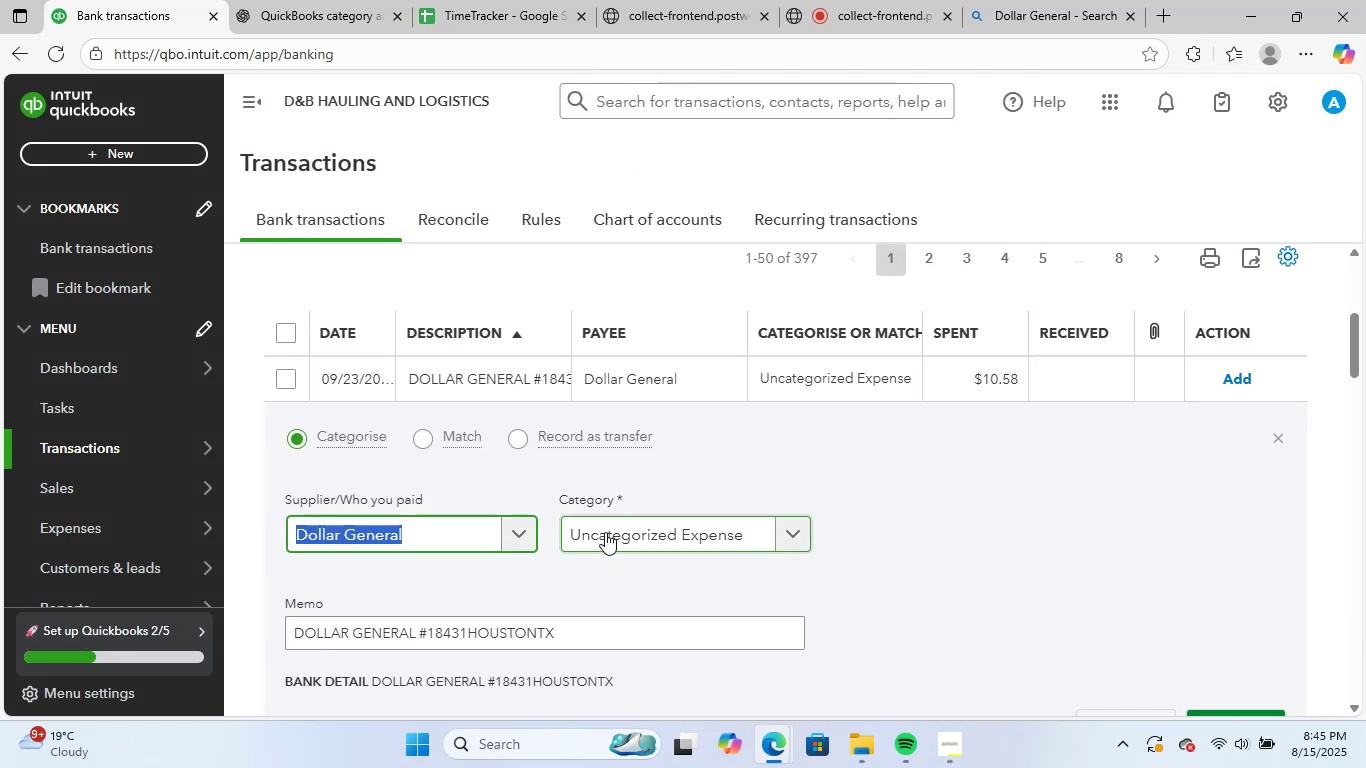 
left_click([610, 533])
 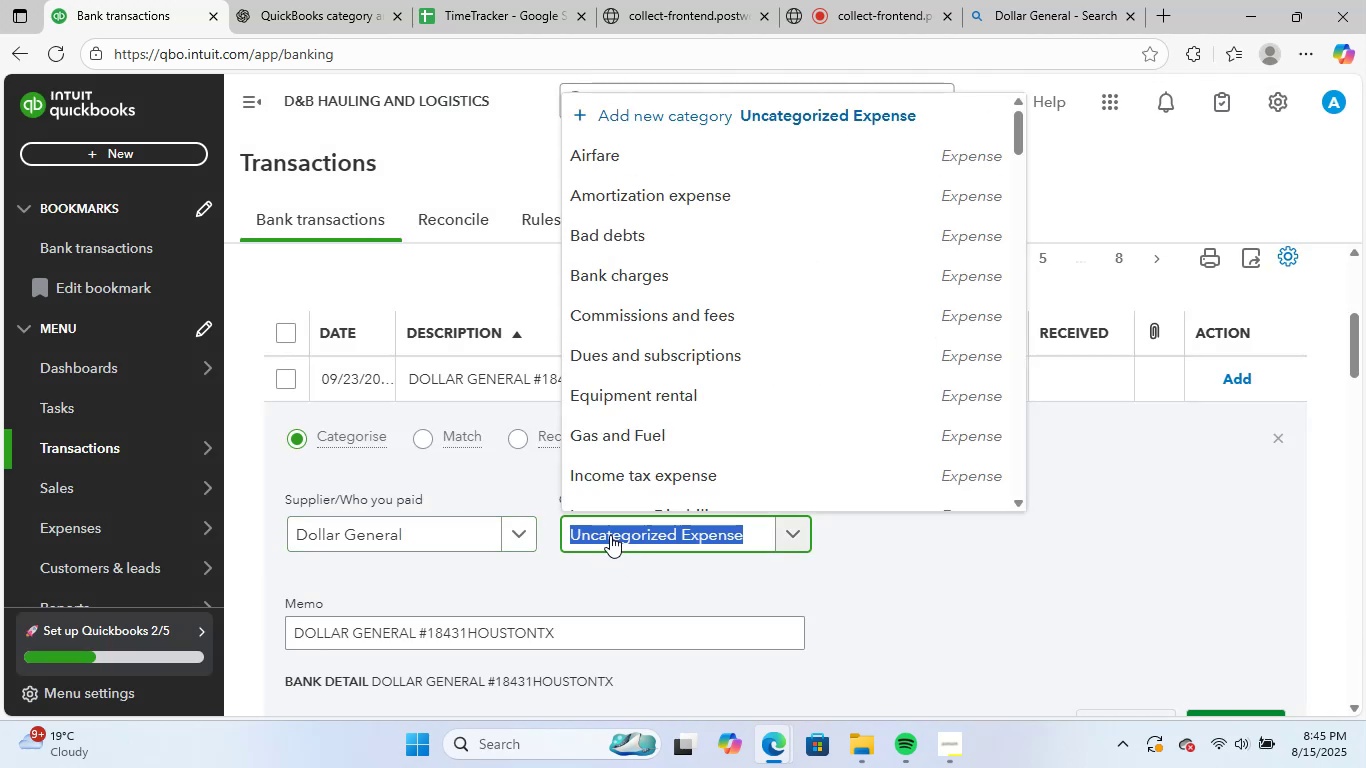 
type(supp)
 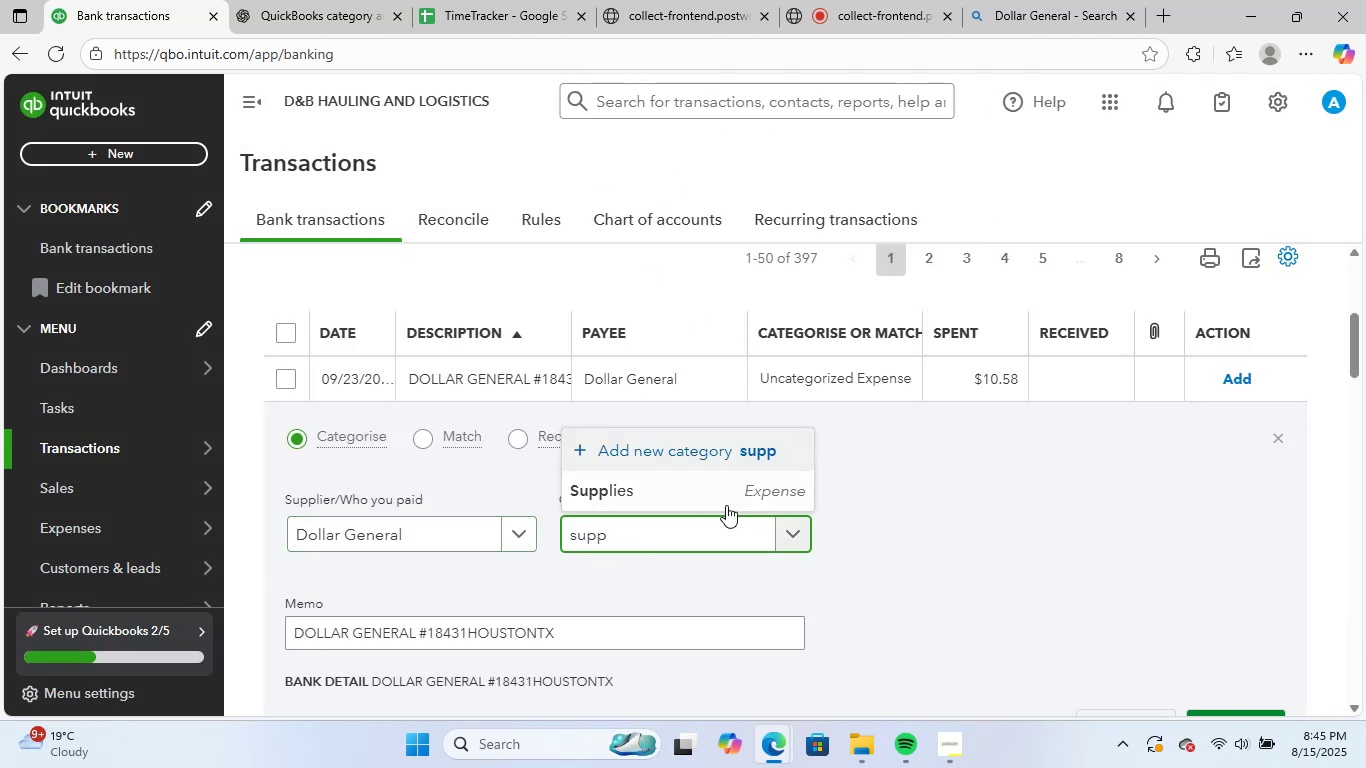 
left_click([720, 507])
 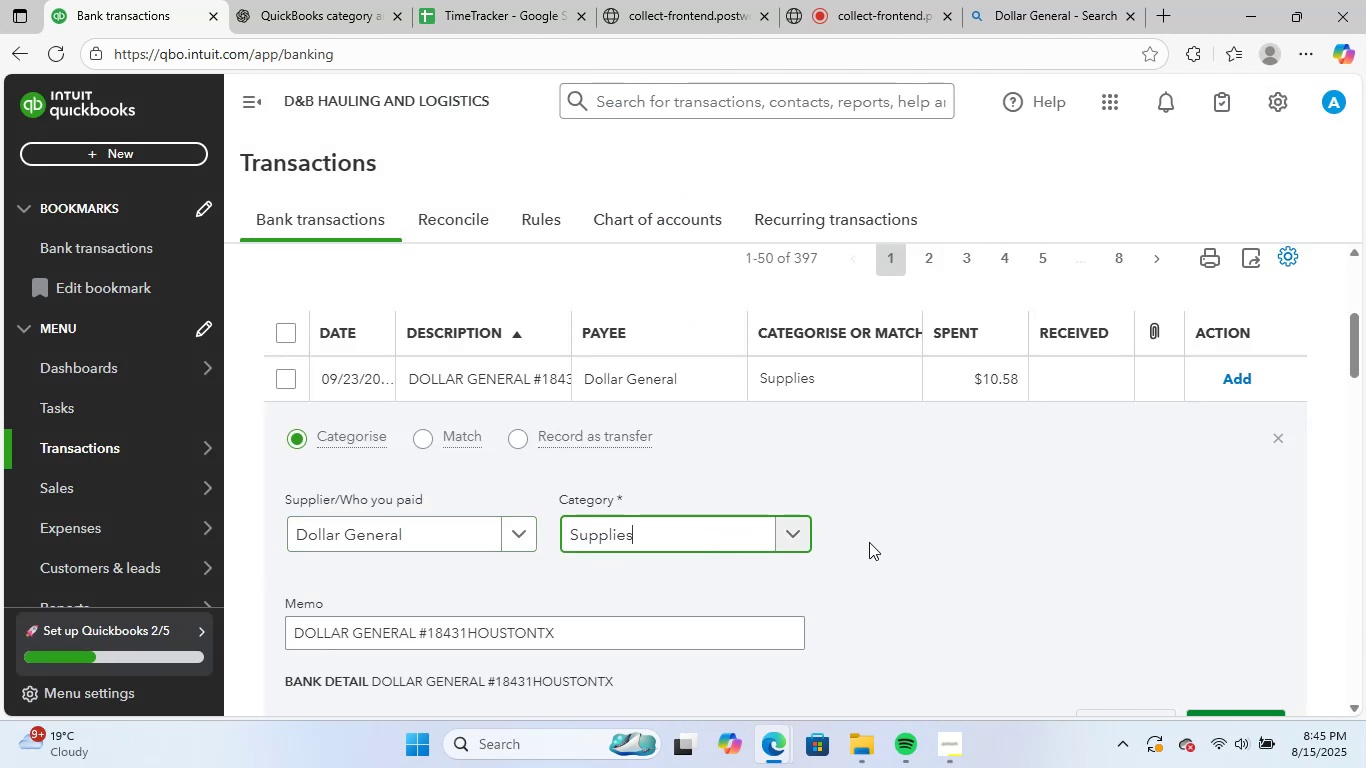 
scroll: coordinate [878, 549], scroll_direction: down, amount: 2.0
 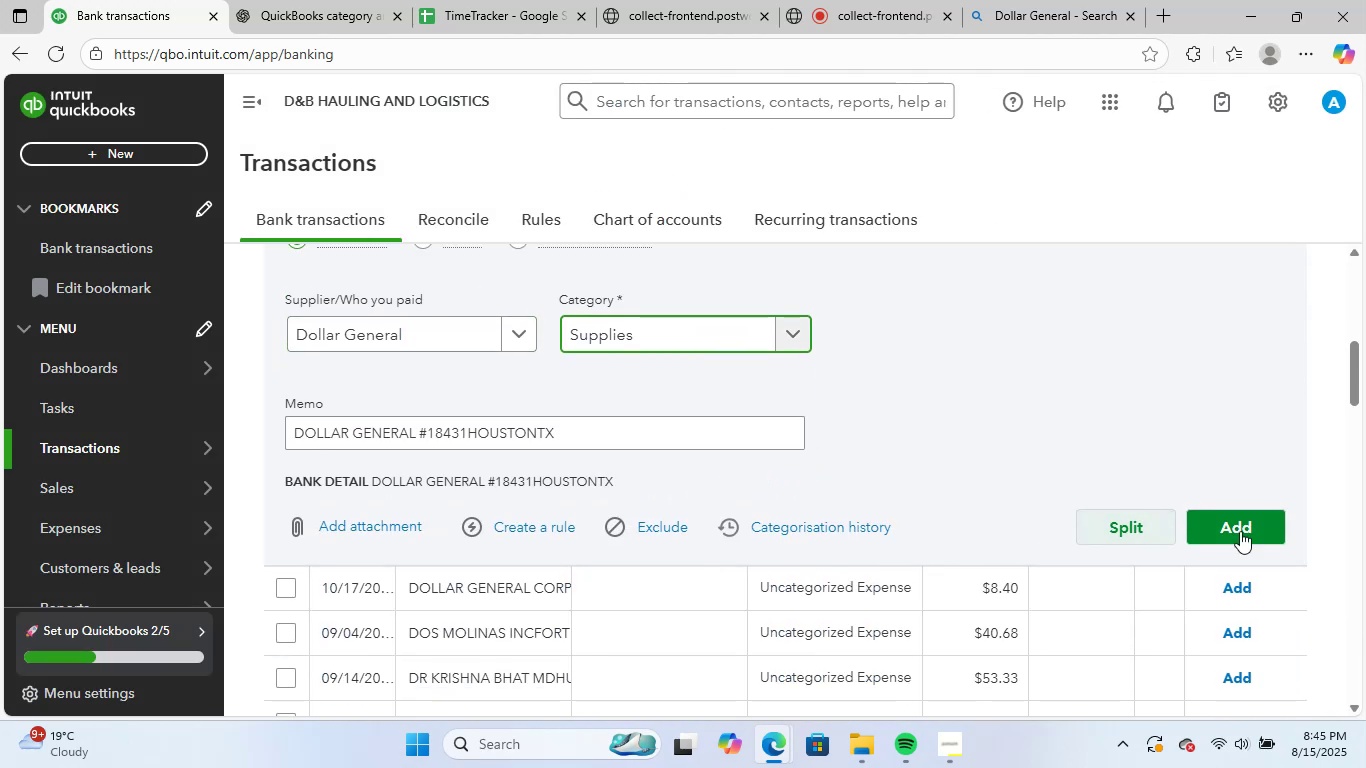 
left_click([1257, 531])
 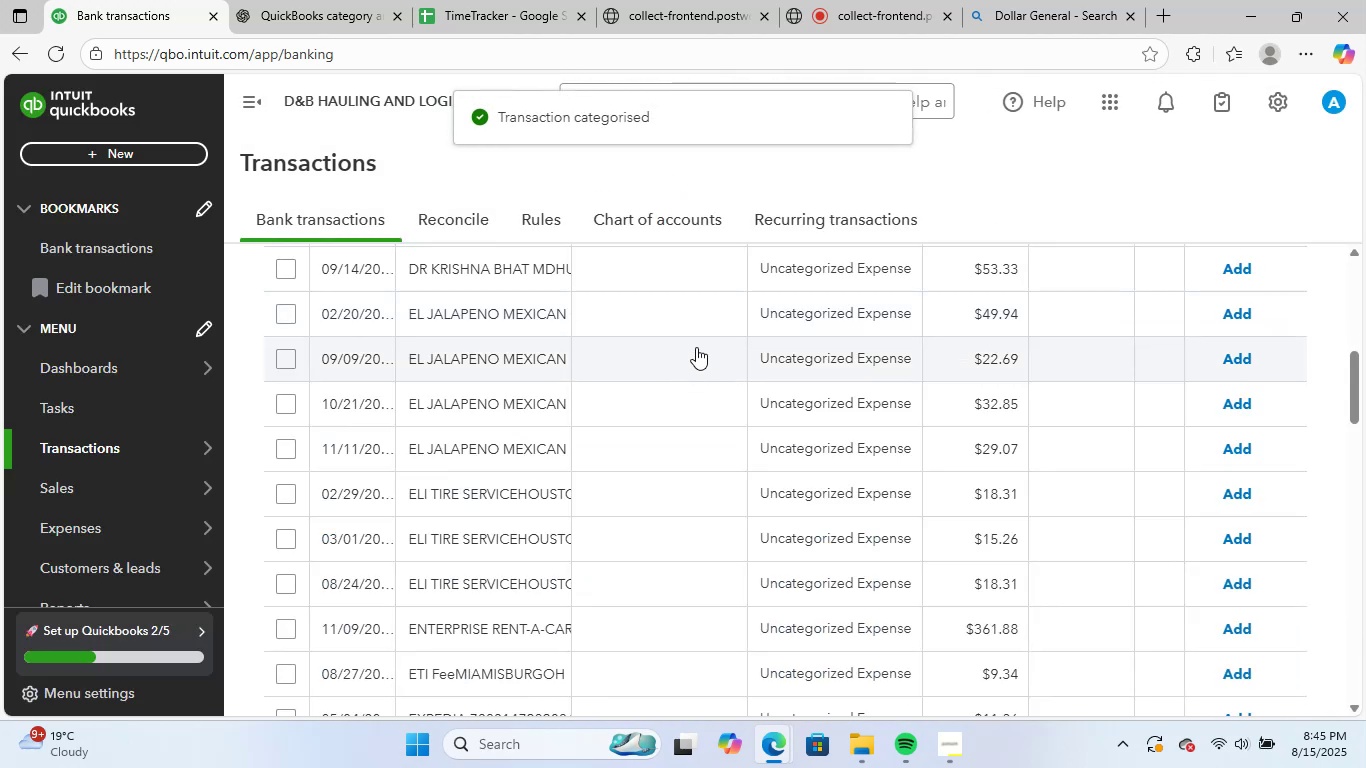 
scroll: coordinate [648, 397], scroll_direction: up, amount: 2.0
 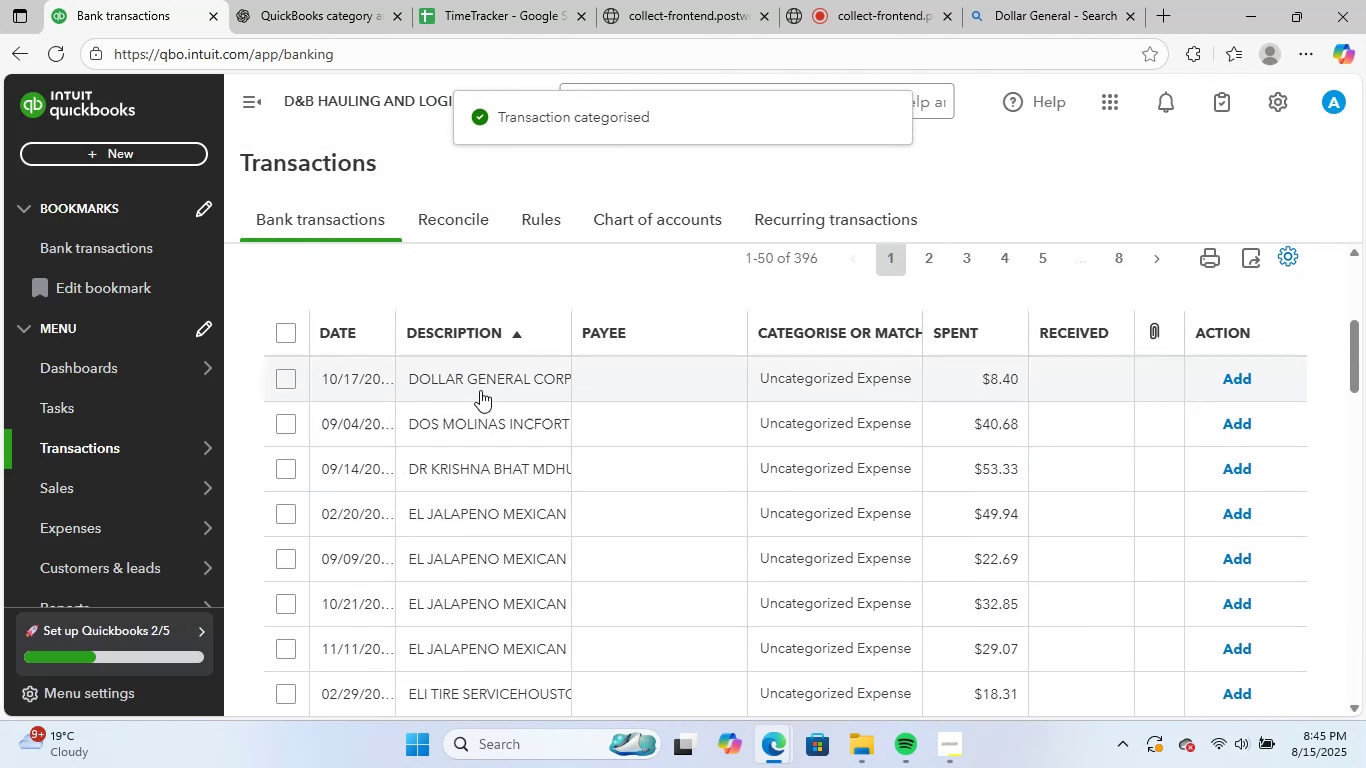 
left_click([488, 381])
 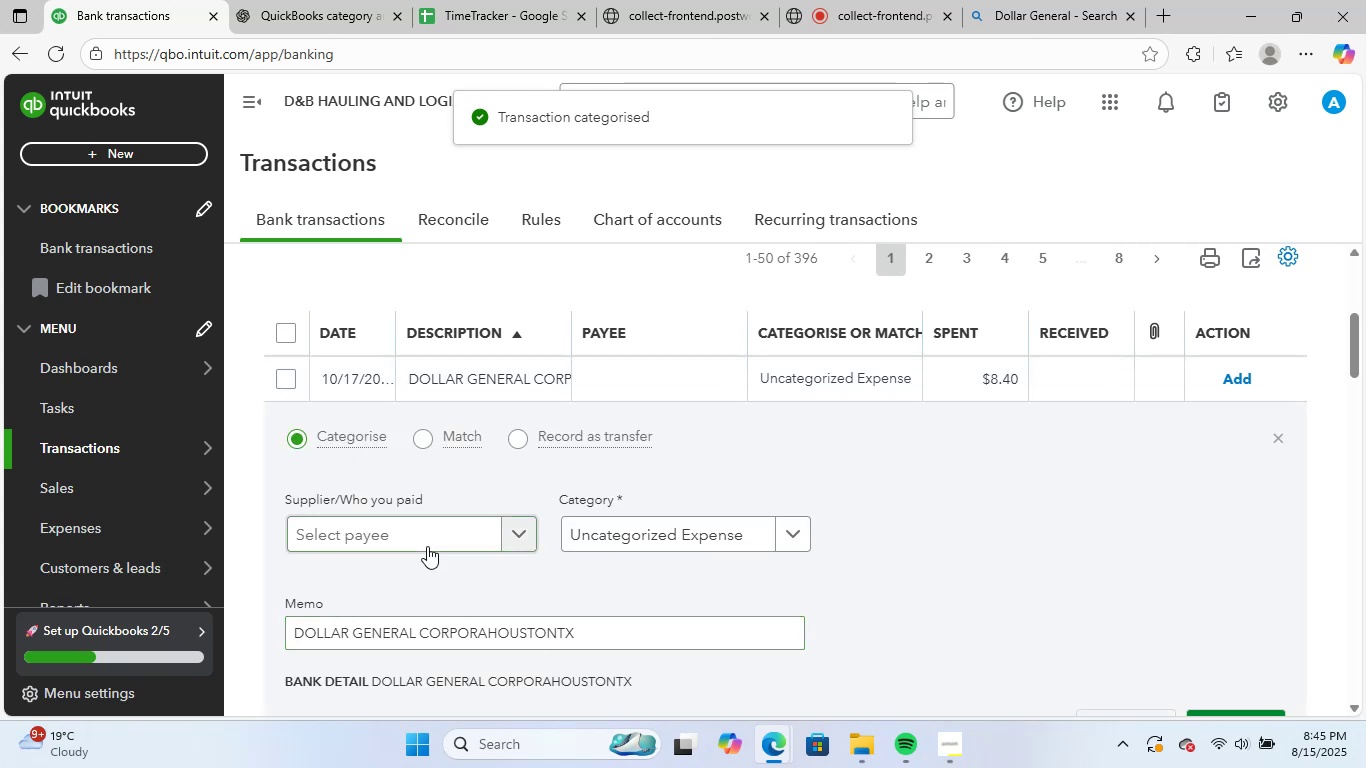 
left_click([432, 537])
 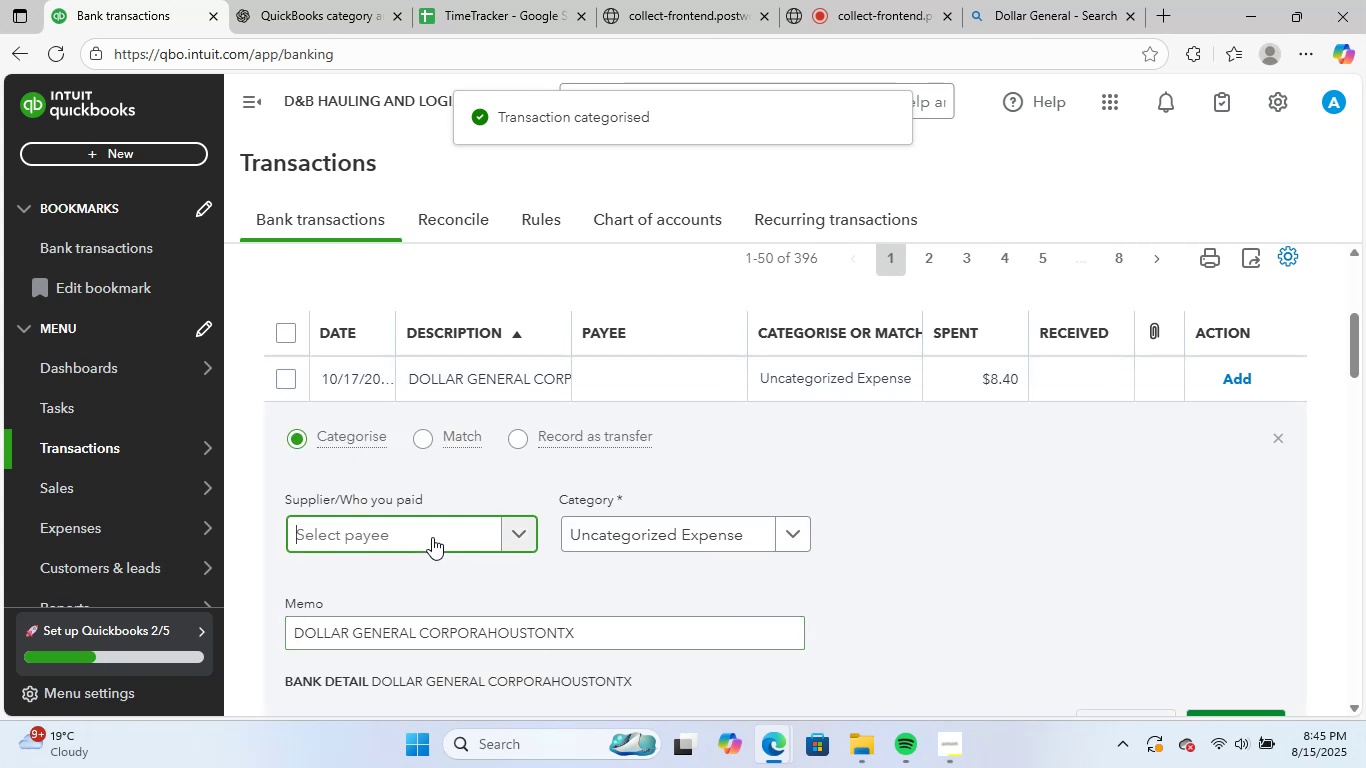 
key(Control+ControlLeft)
 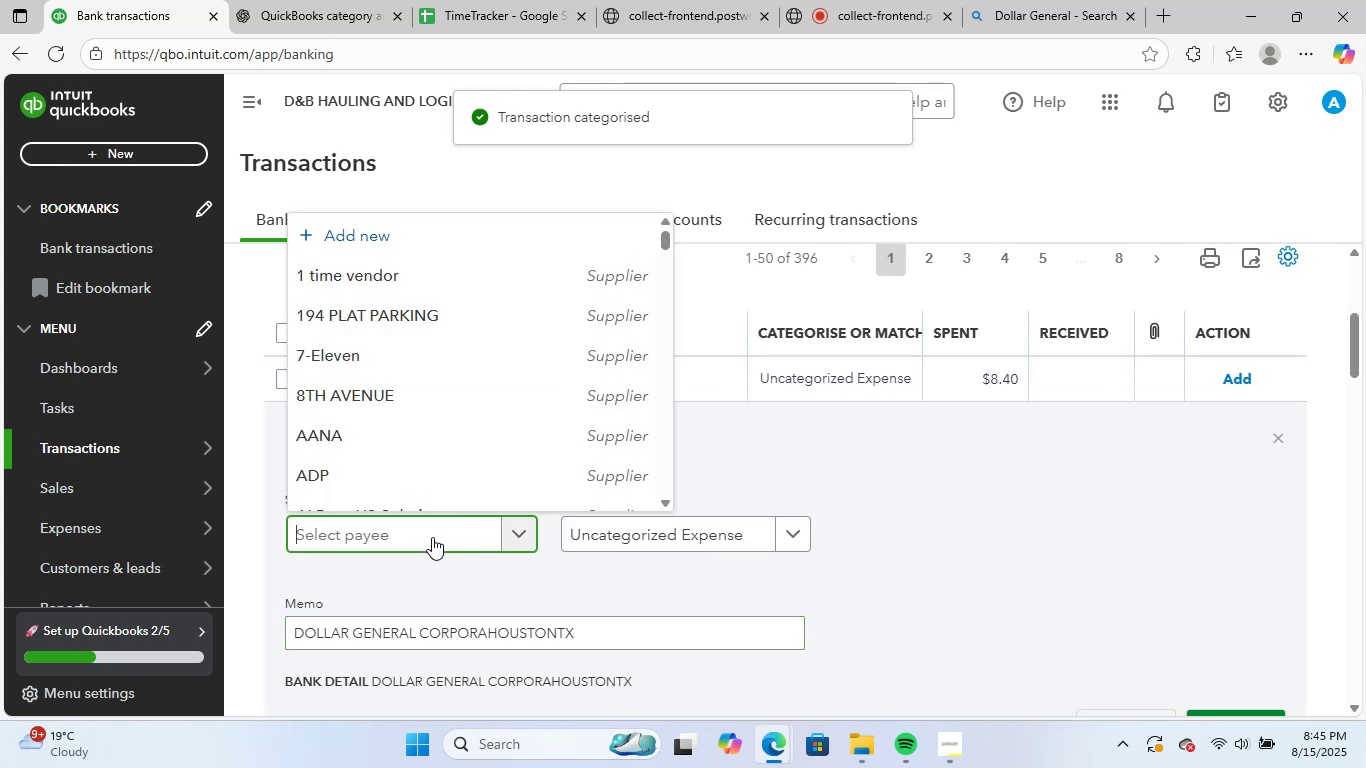 
key(Control+V)
 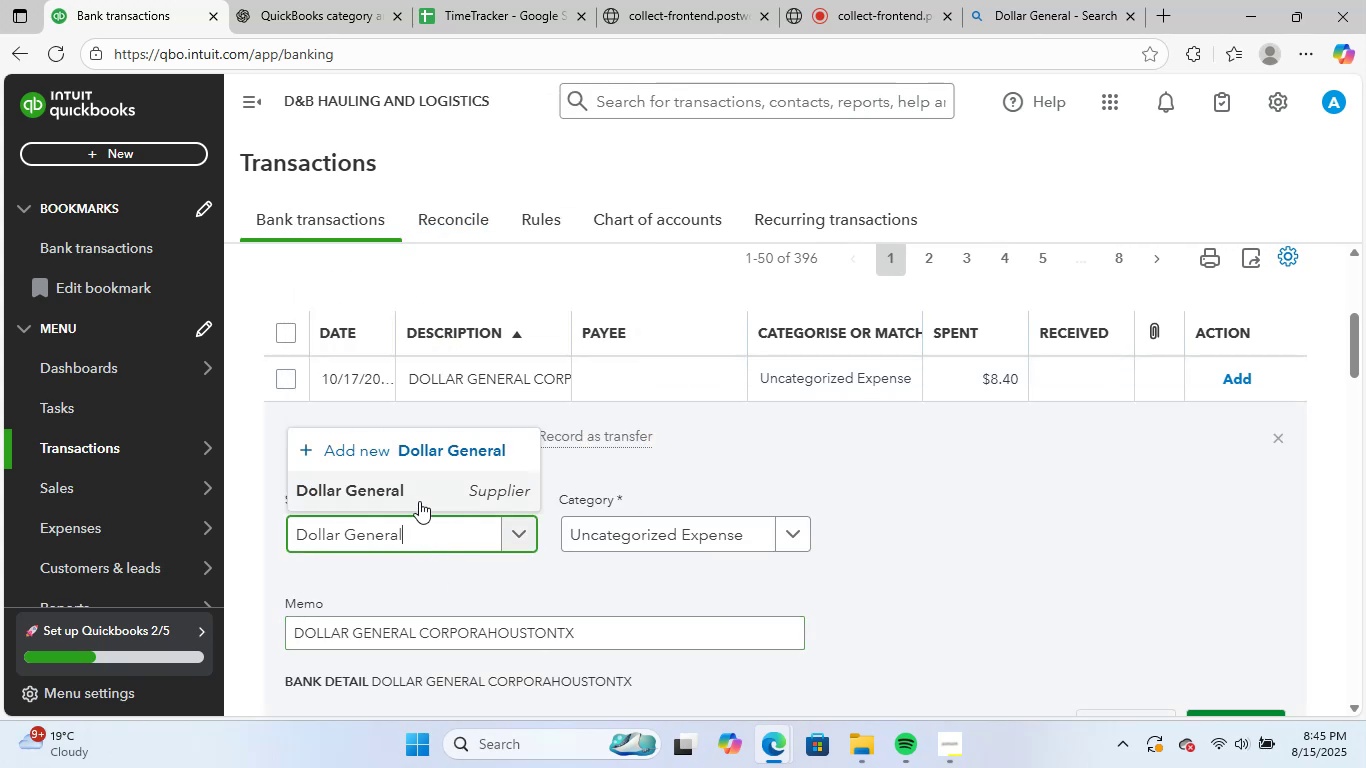 
left_click([421, 499])
 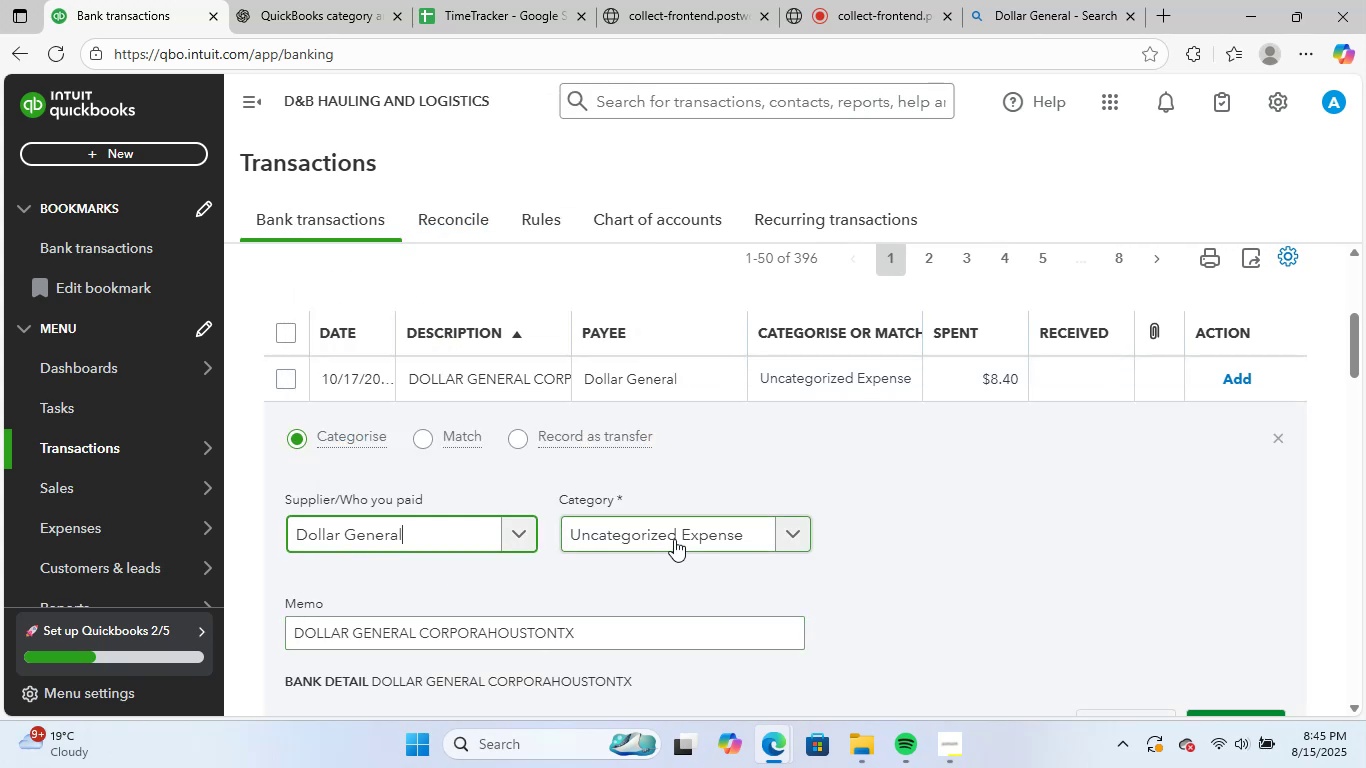 
left_click([675, 538])
 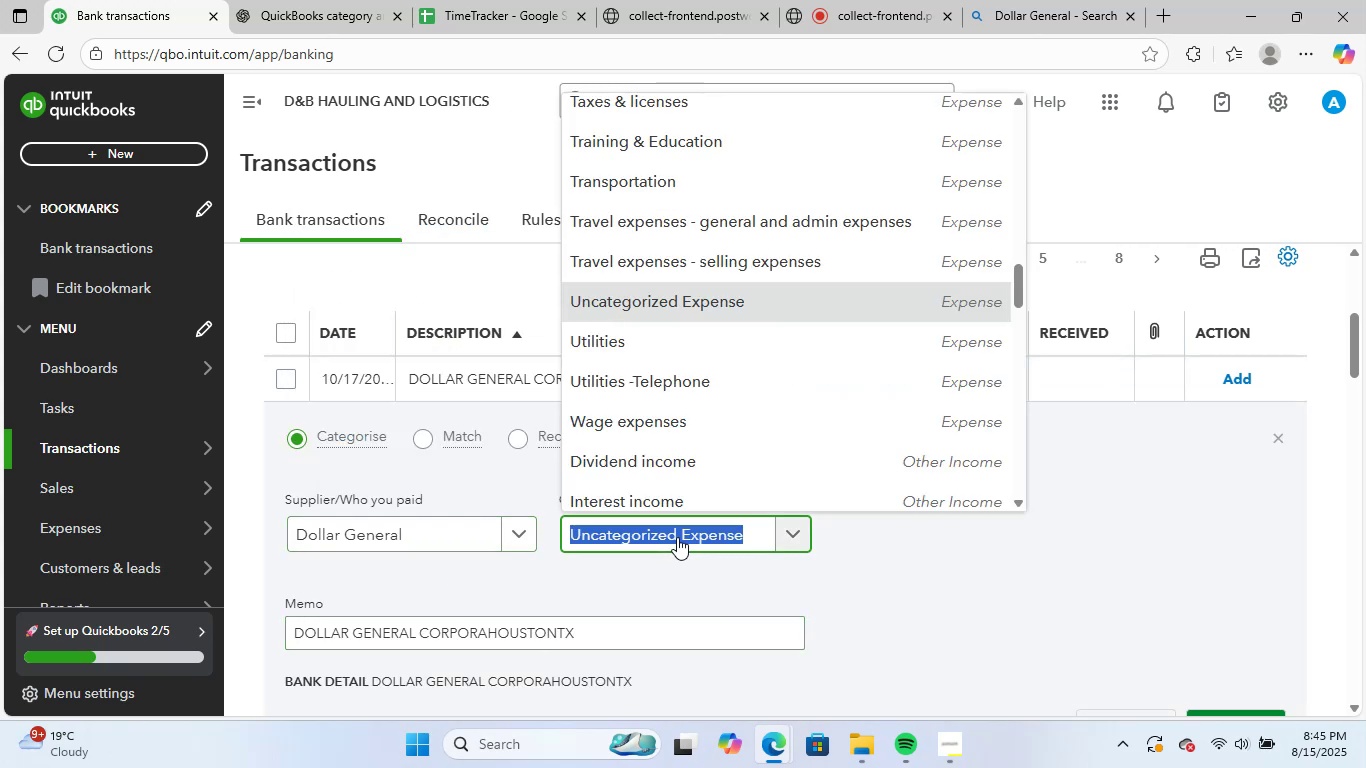 
type(s)
key(Backspace)
type(sup)
 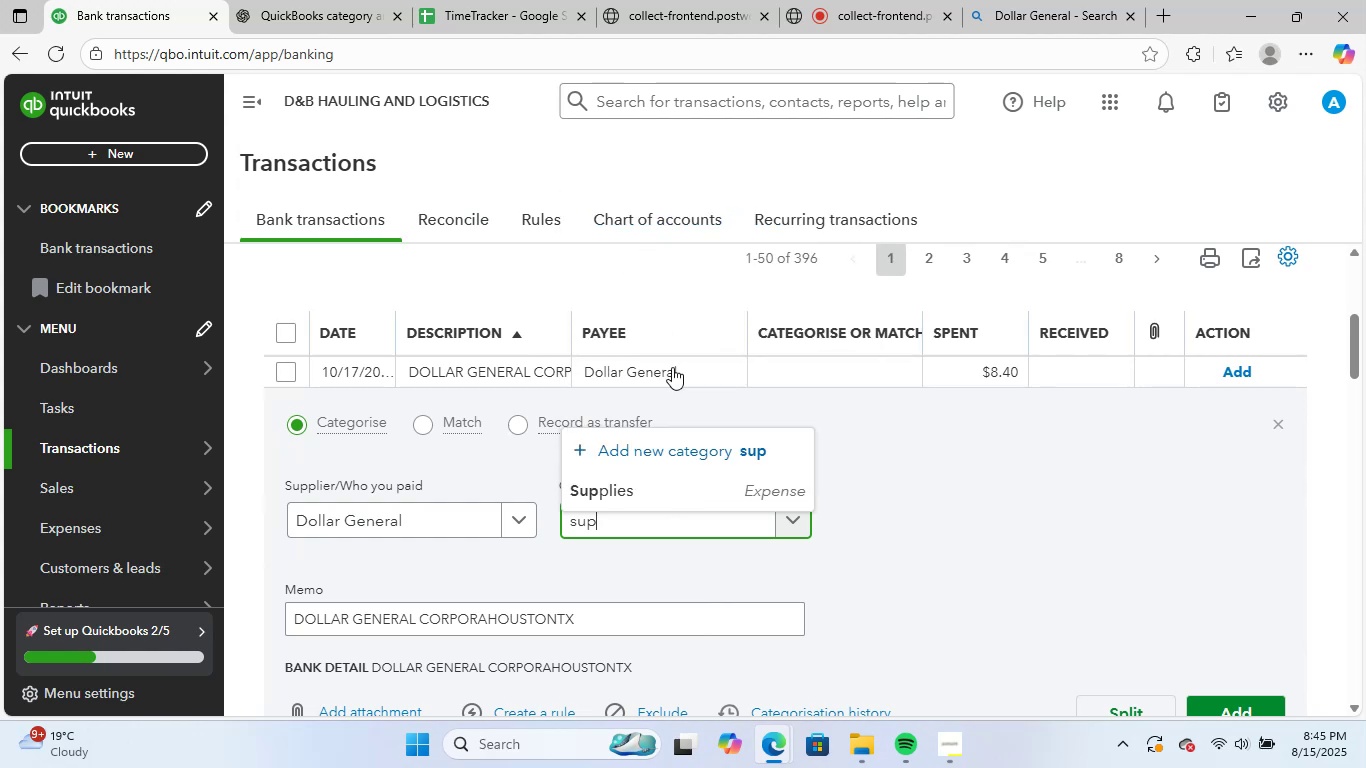 
left_click([667, 479])
 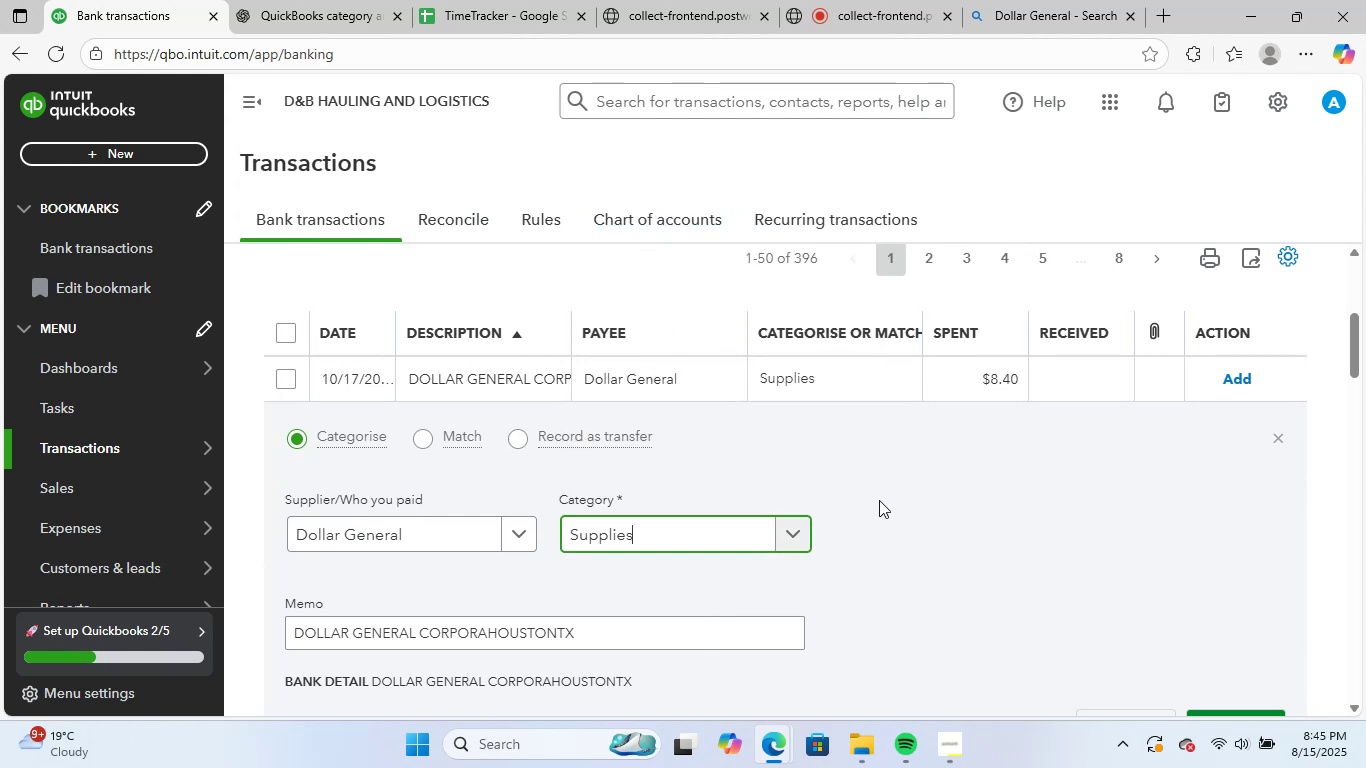 
scroll: coordinate [881, 500], scroll_direction: down, amount: 2.0
 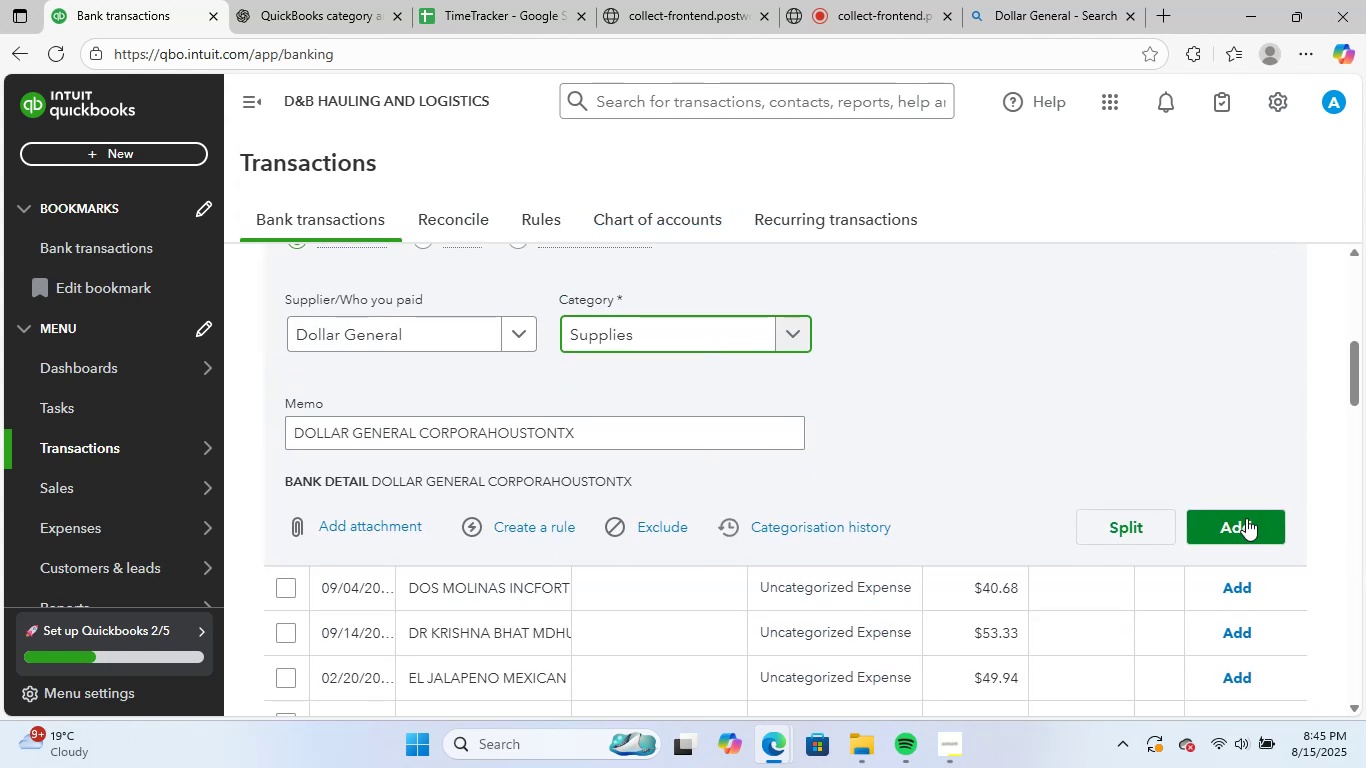 
left_click([1246, 518])
 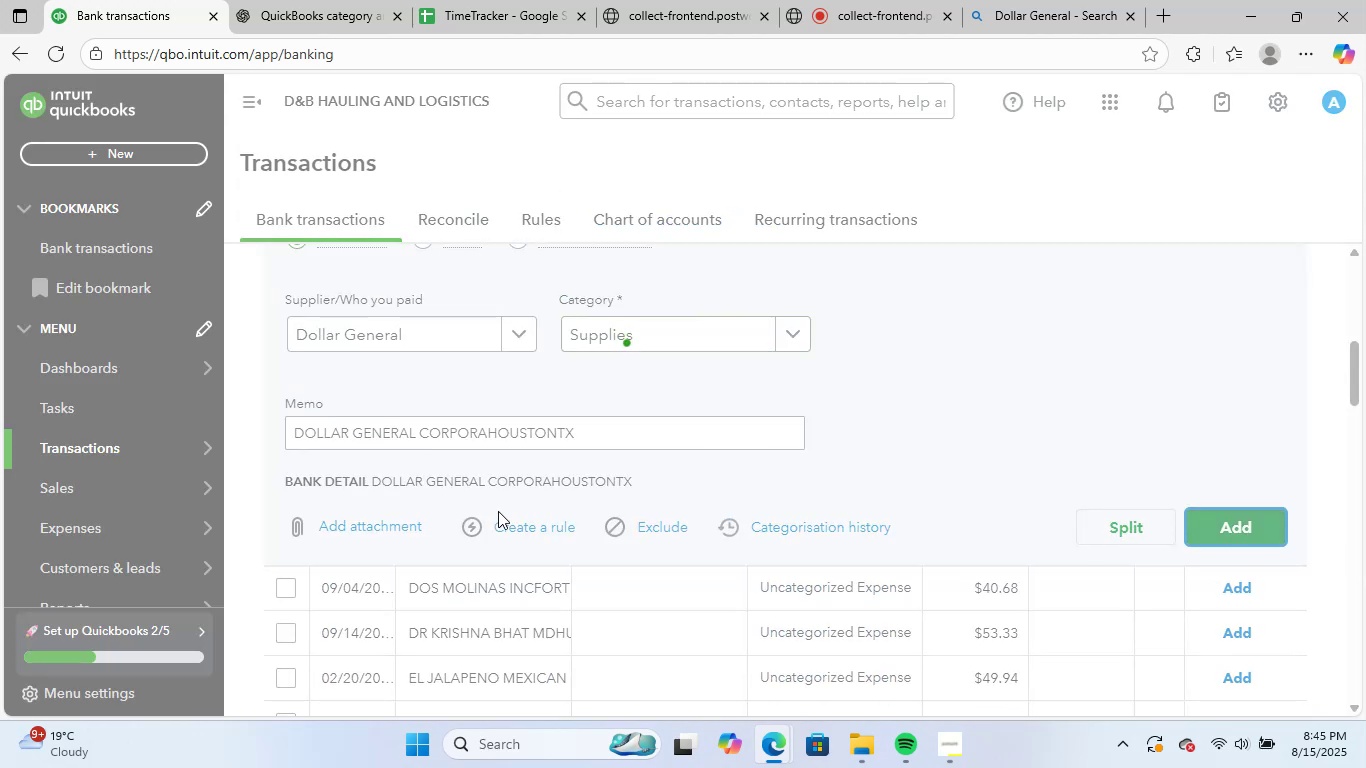 
scroll: coordinate [527, 533], scroll_direction: up, amount: 2.0
 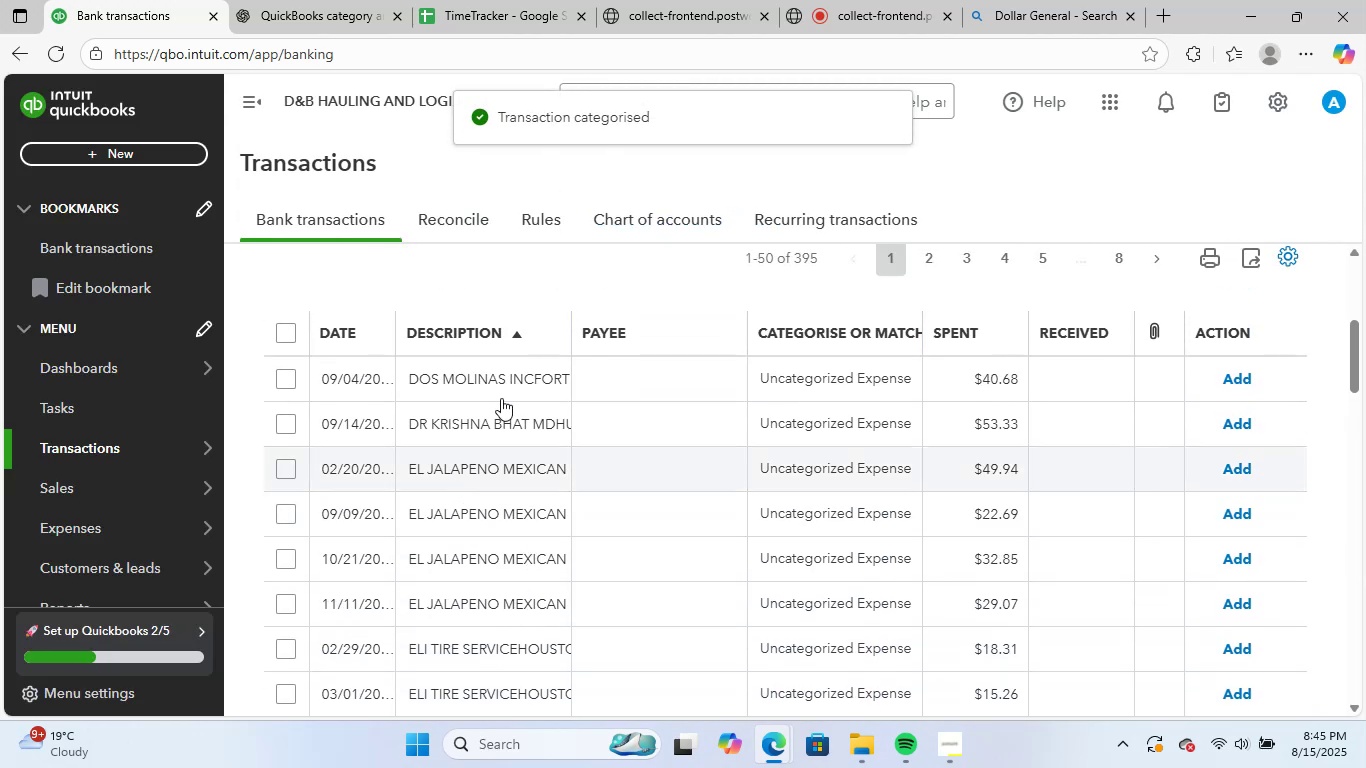 
left_click([519, 381])
 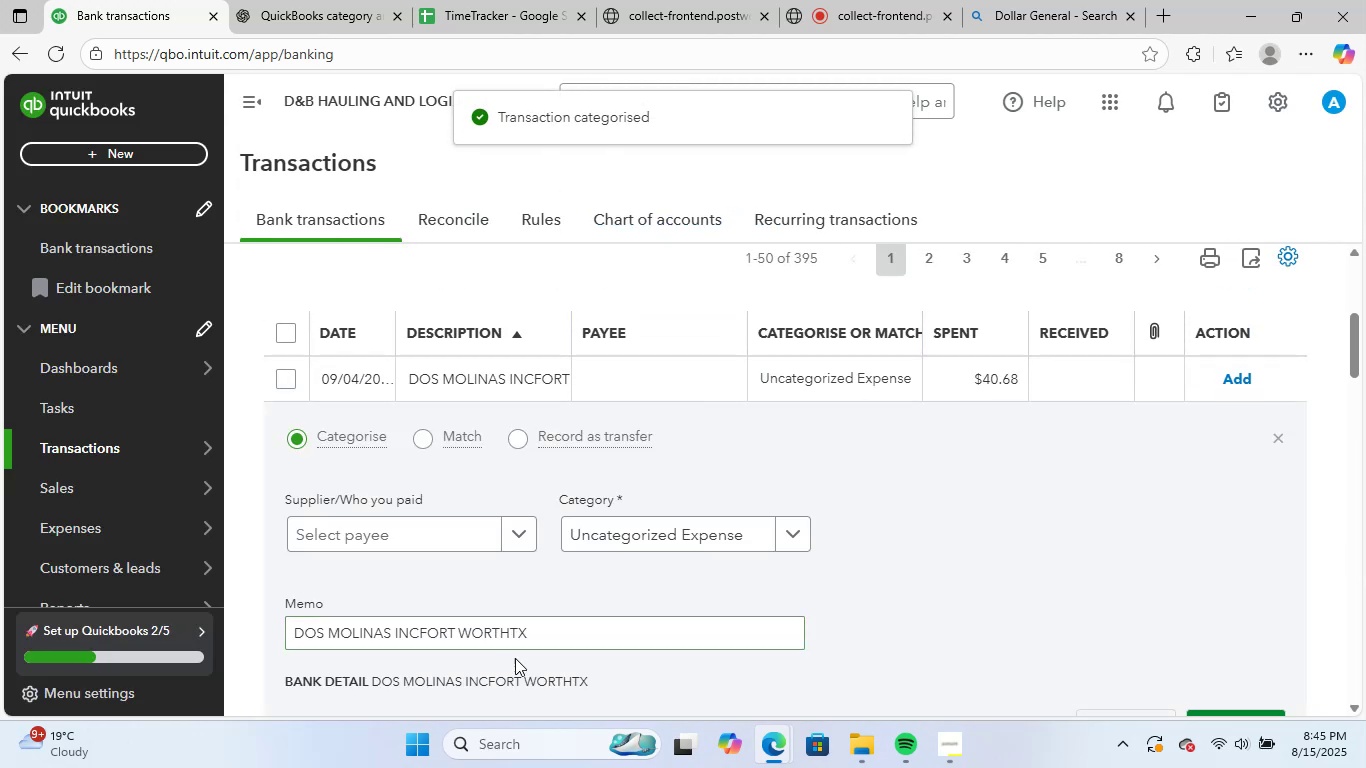 
left_click_drag(start_coordinate=[554, 635], to_coordinate=[152, 623])
 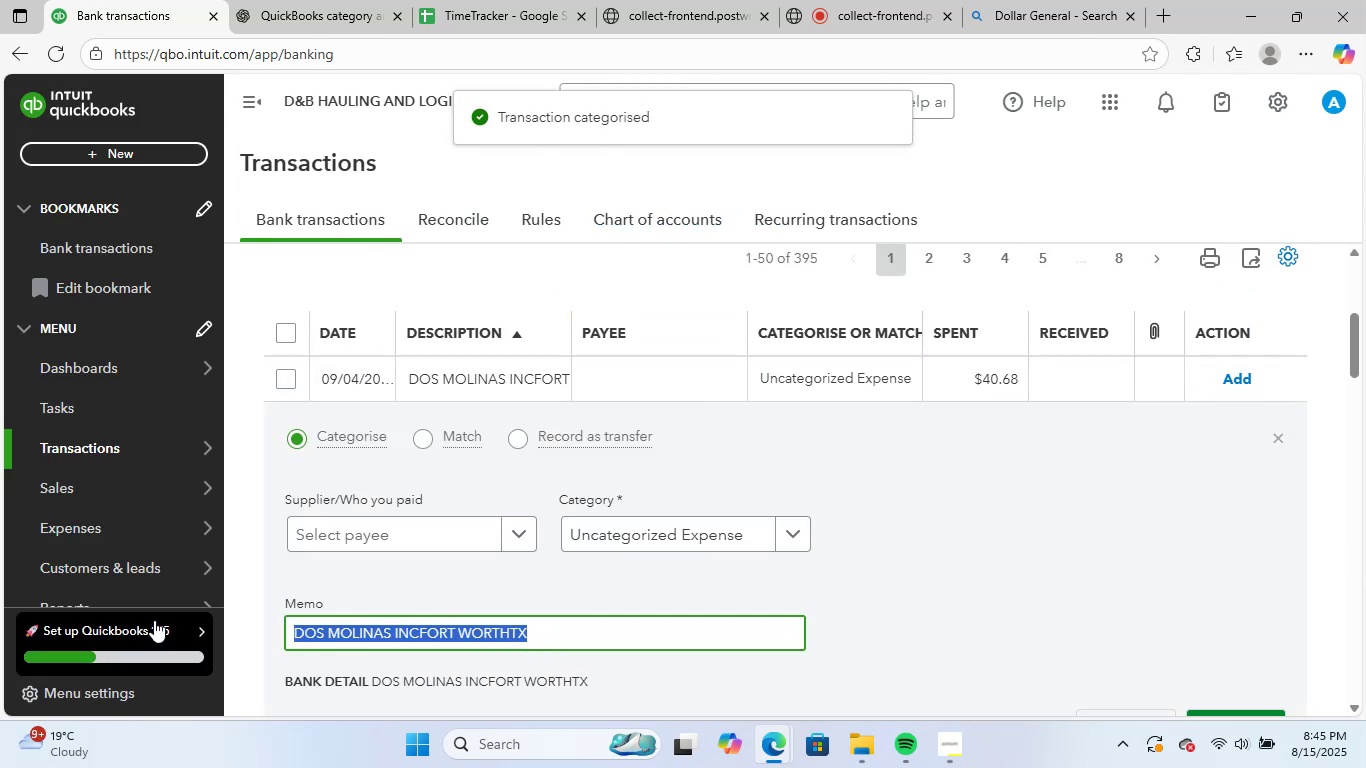 
key(Control+ControlLeft)
 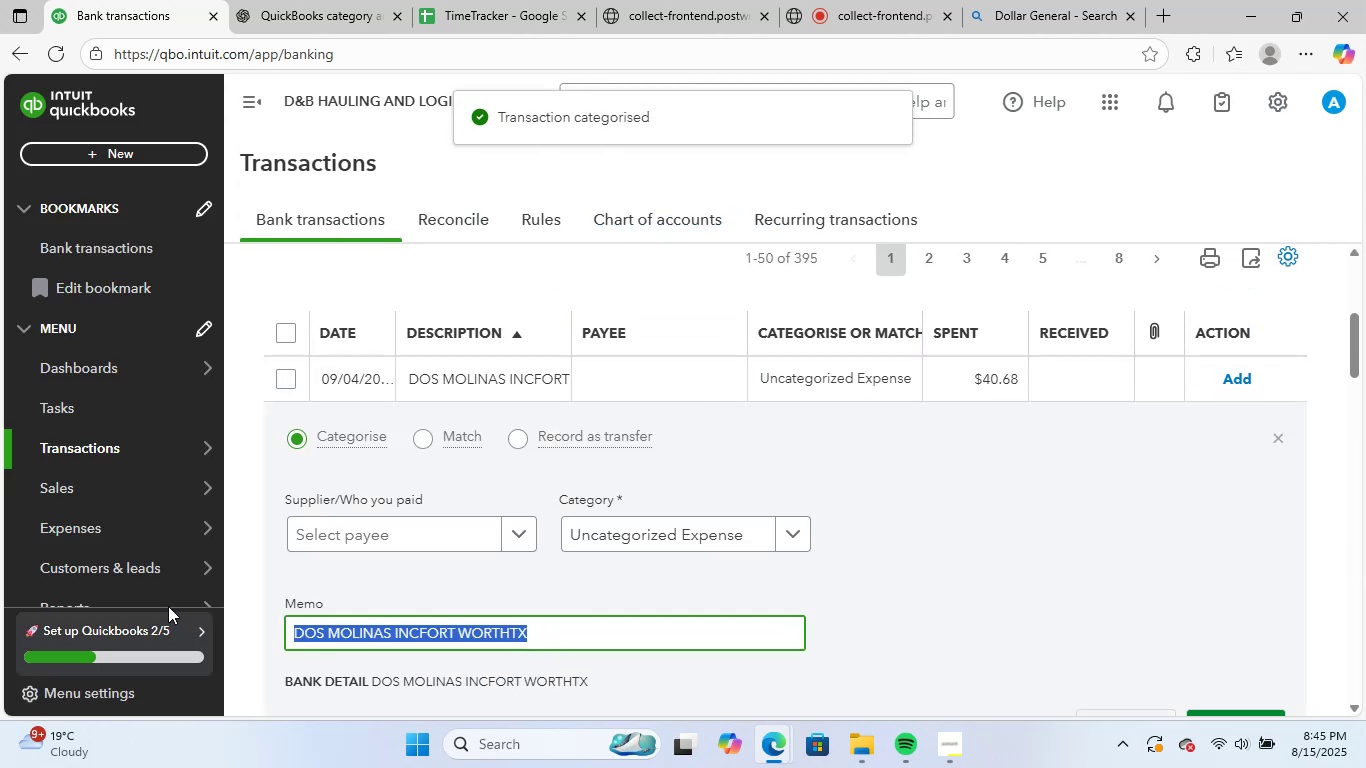 
key(Control+C)
 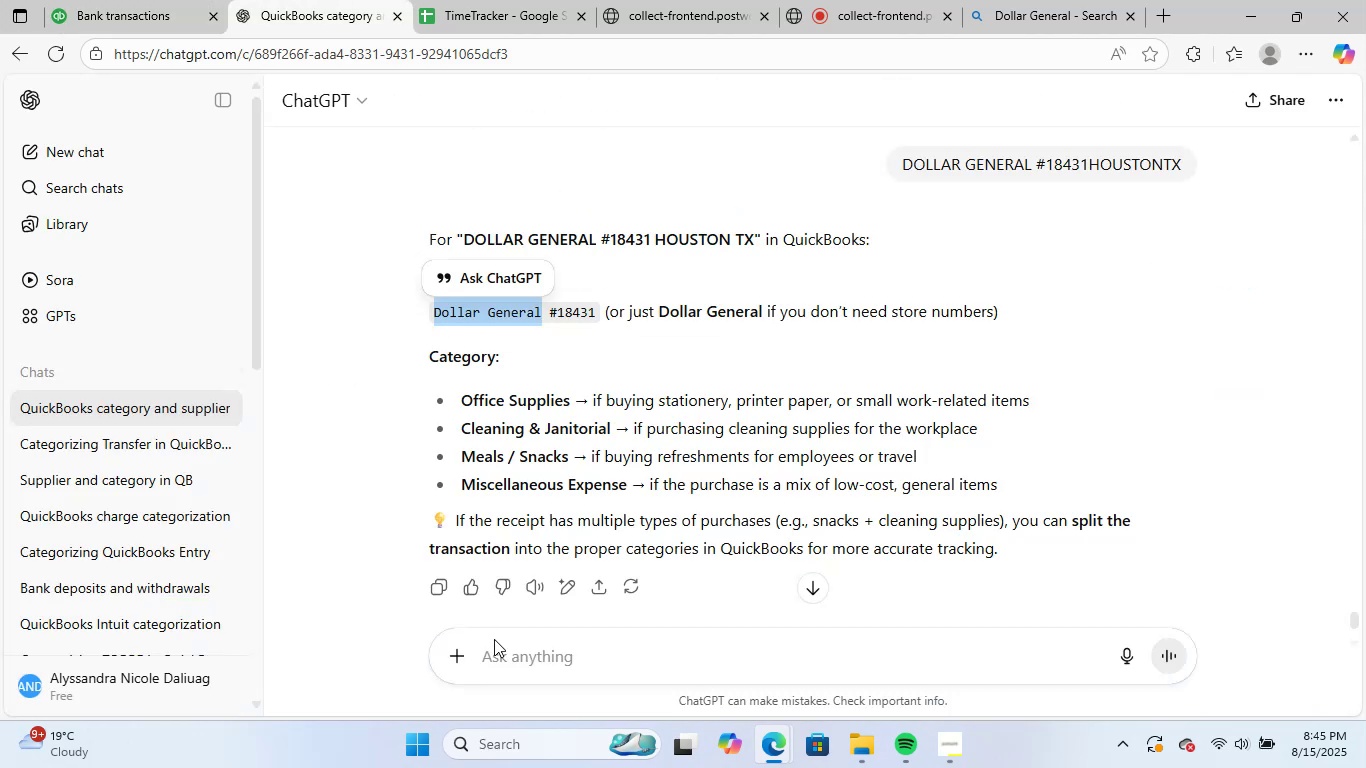 
left_click([510, 651])
 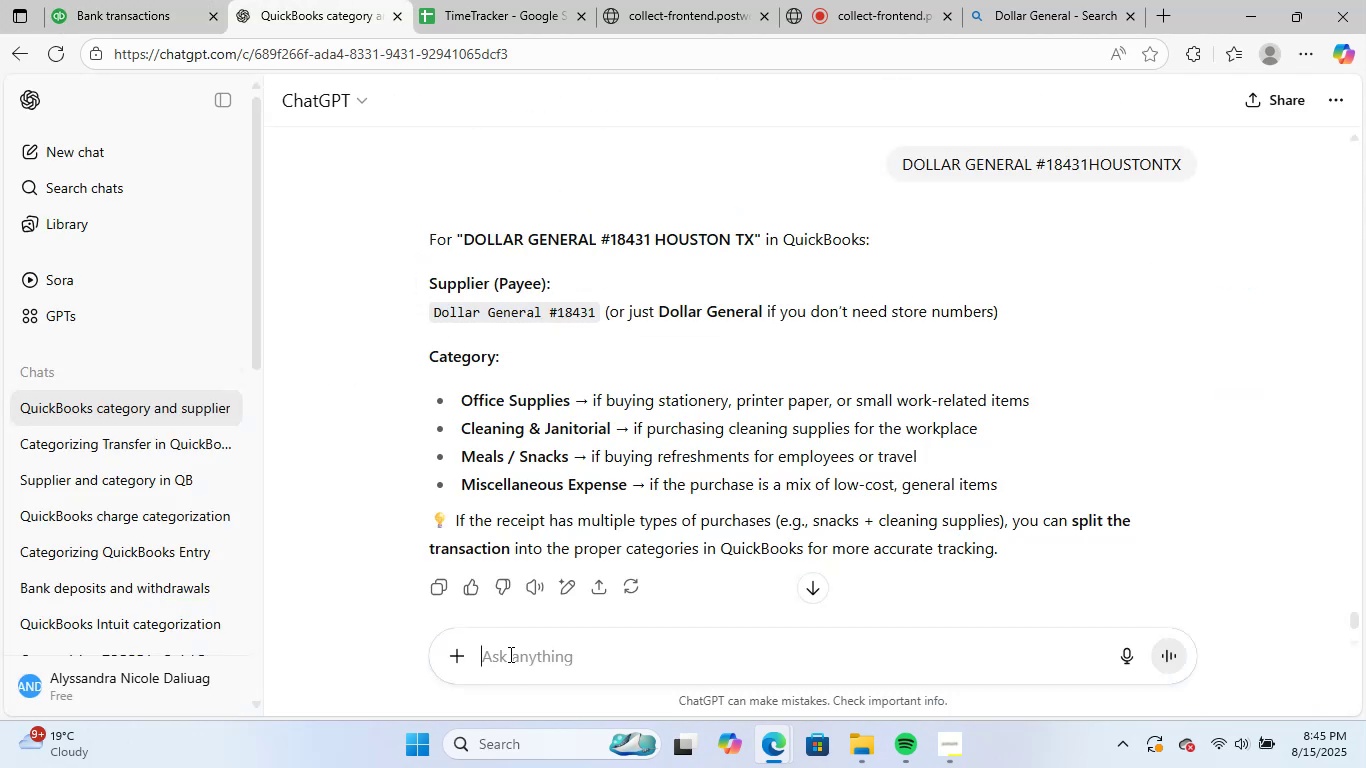 
key(Control+ControlLeft)
 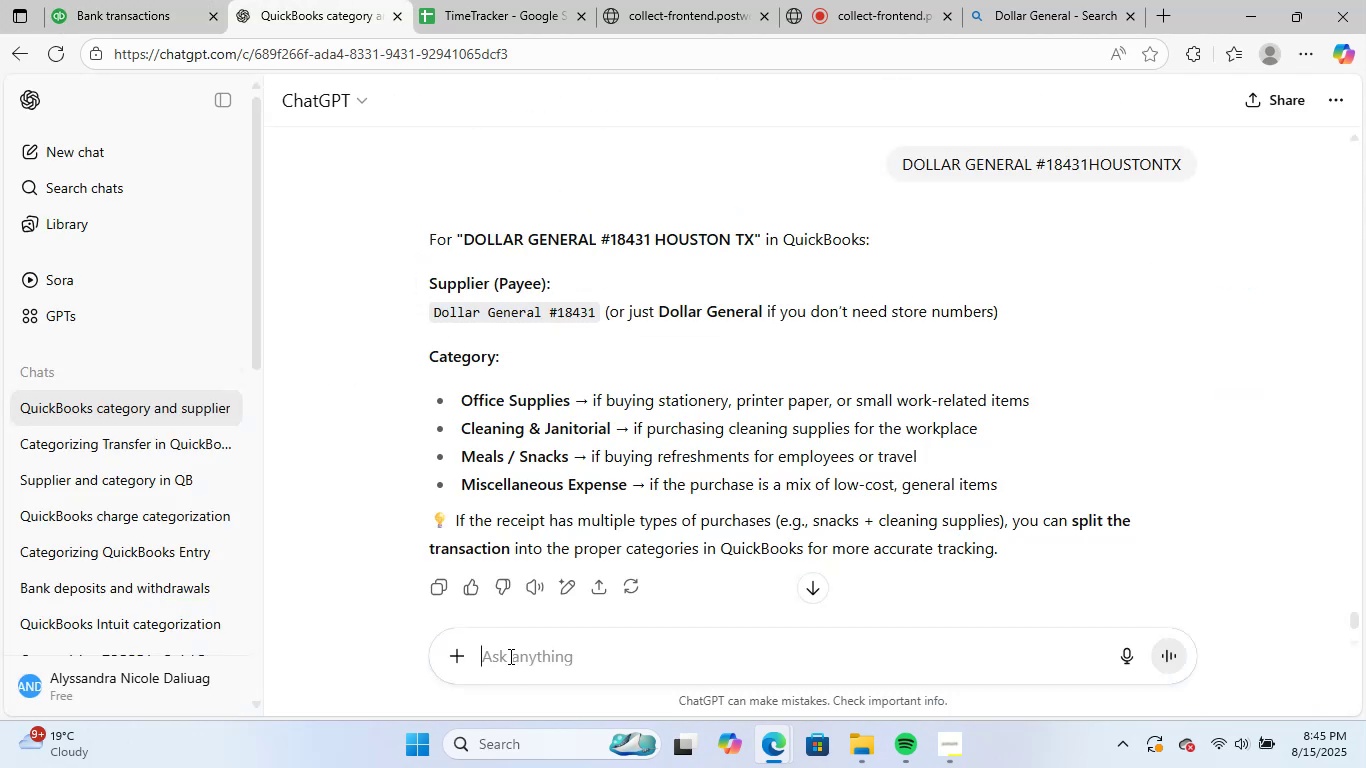 
key(Control+V)
 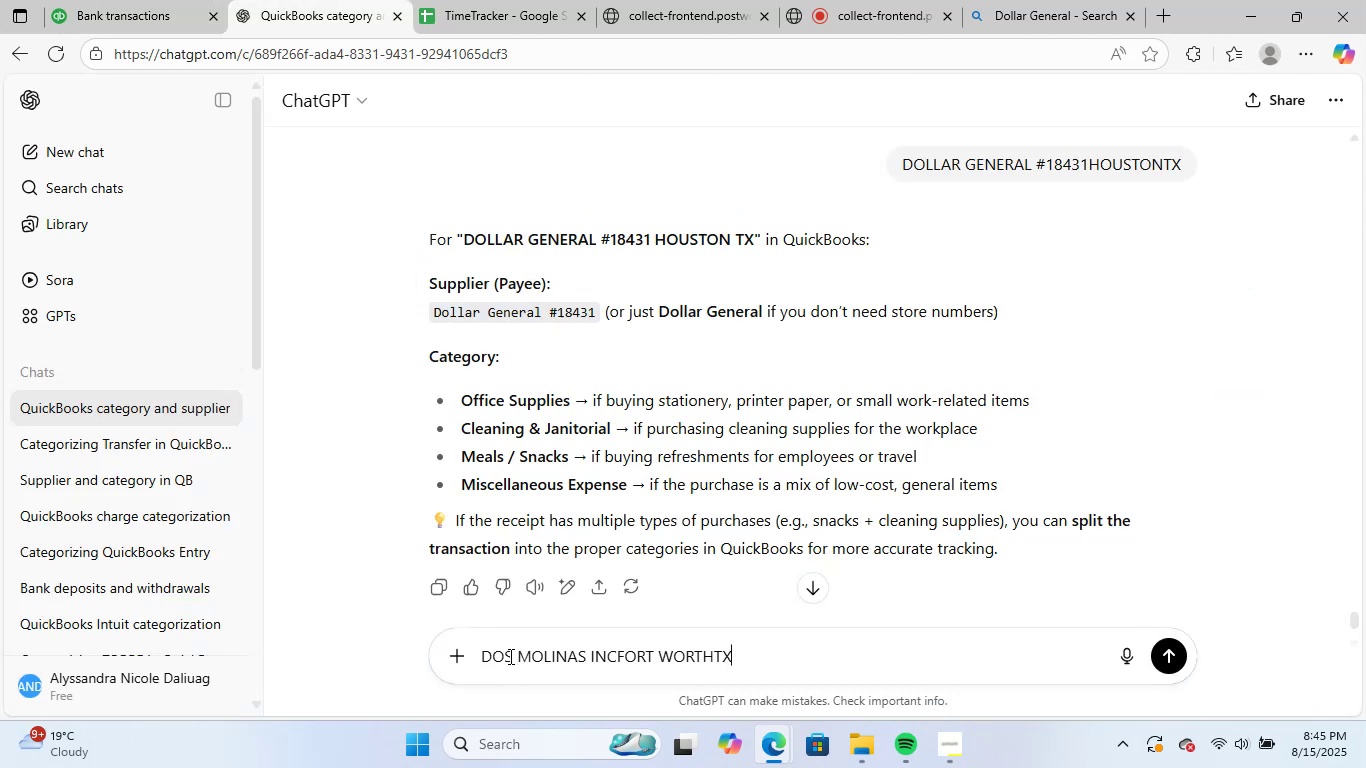 
key(NumpadEnter)
 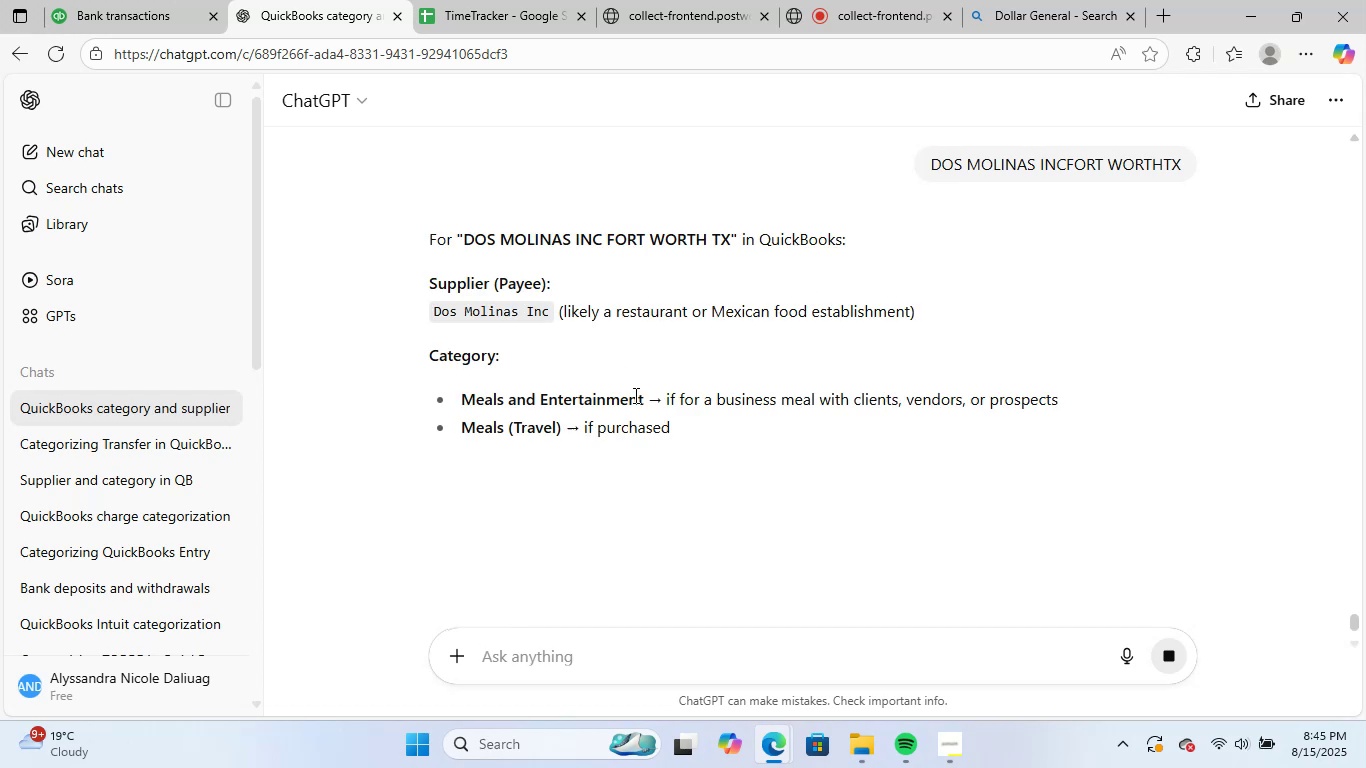 
left_click_drag(start_coordinate=[436, 314], to_coordinate=[545, 317])
 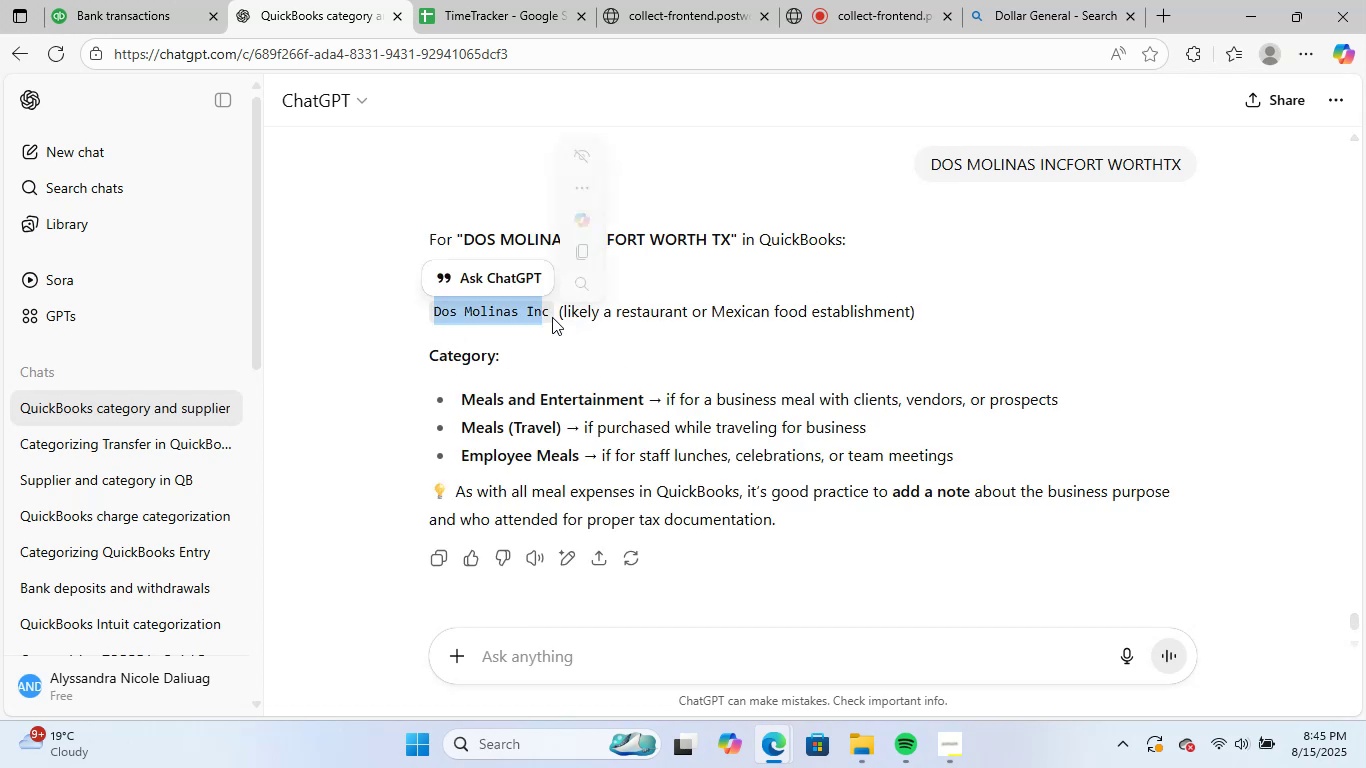 
key(Control+ControlLeft)
 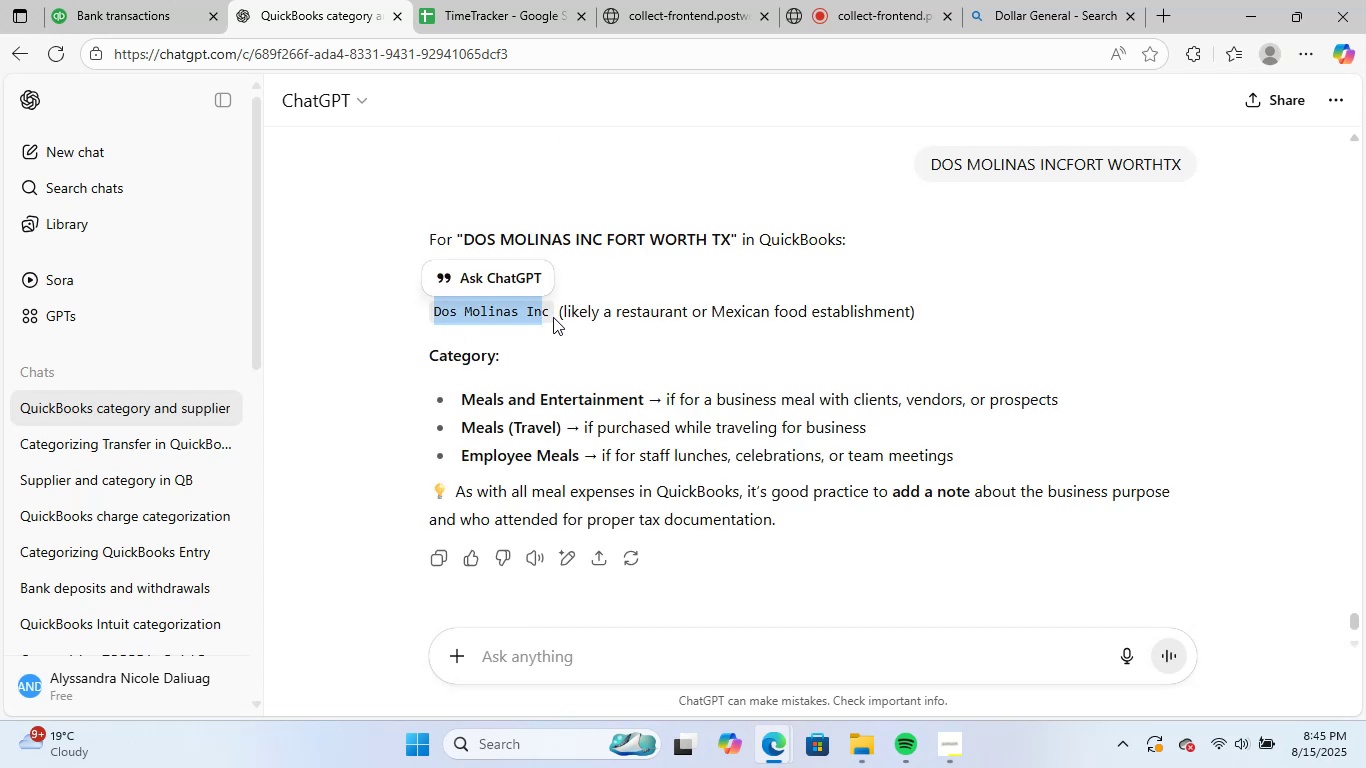 
key(Control+C)
 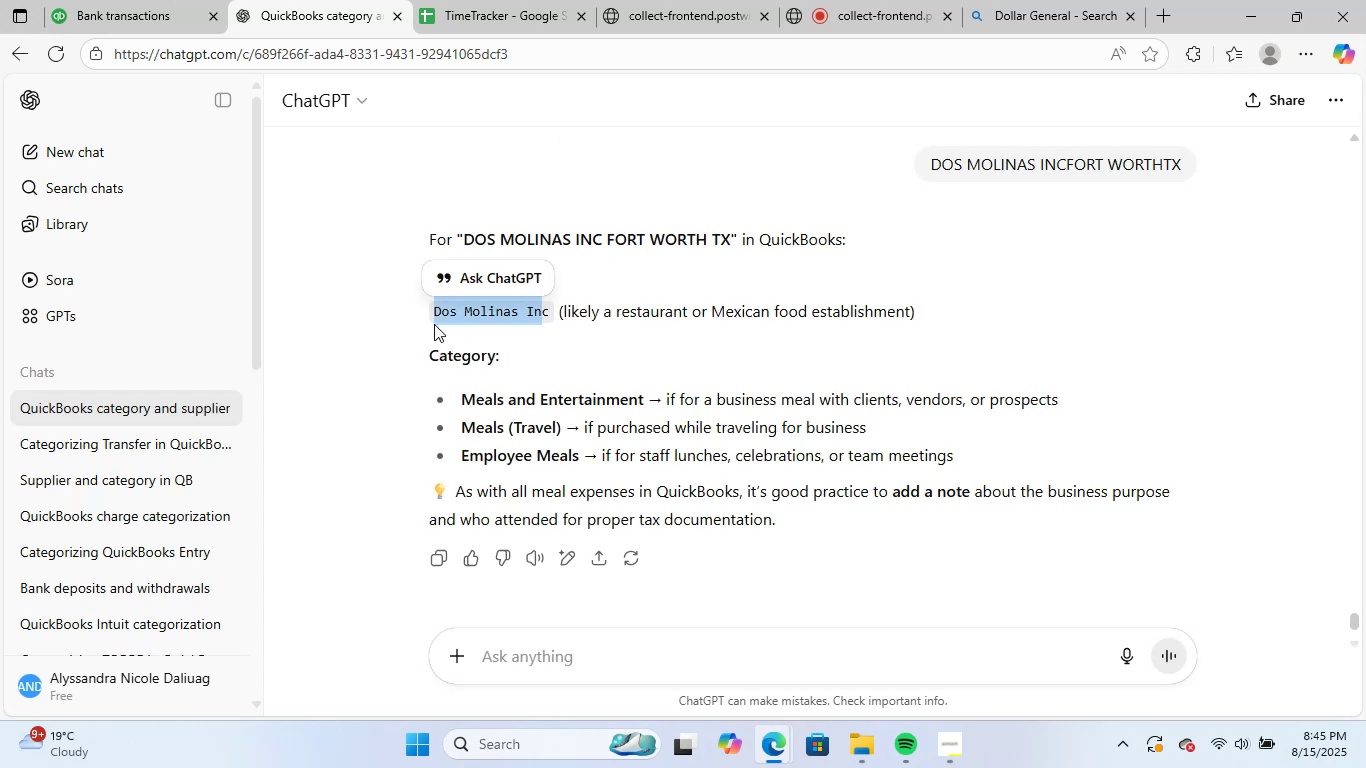 
left_click([434, 324])
 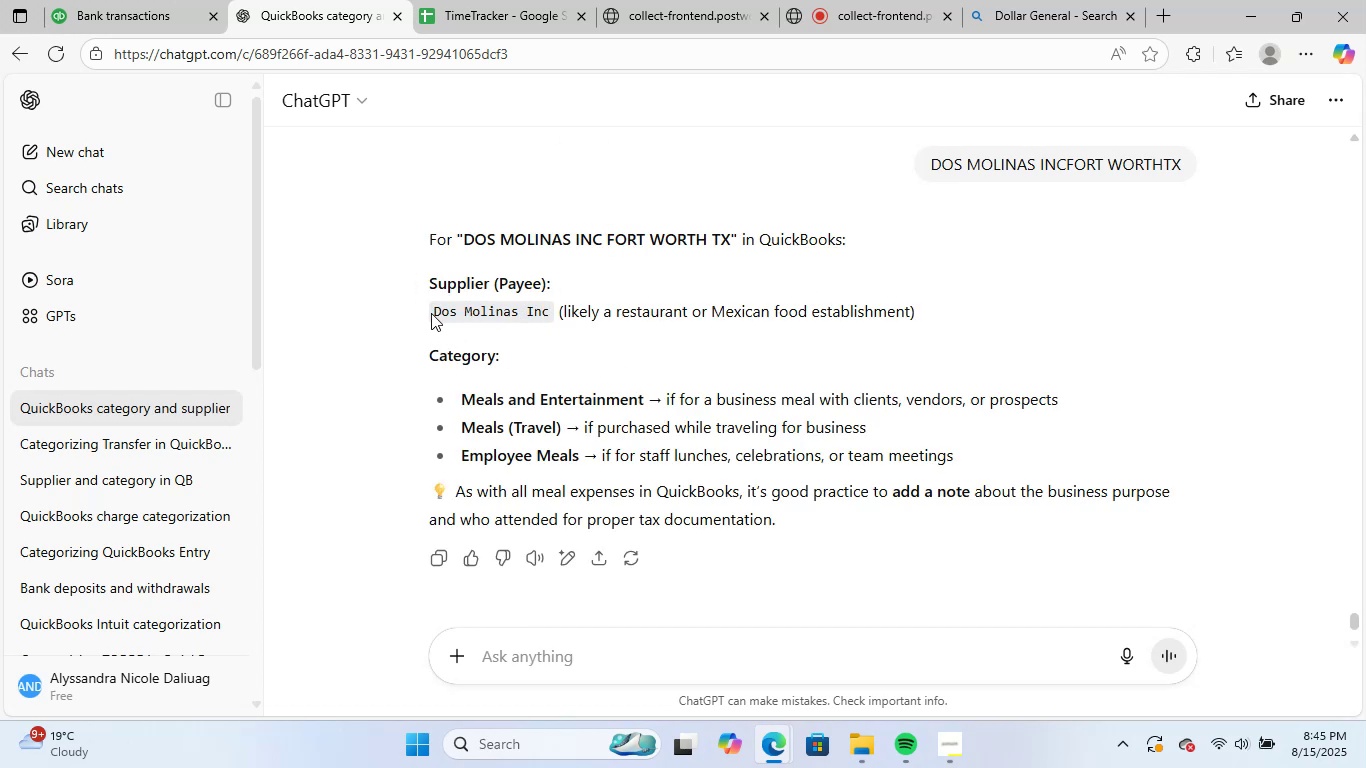 
left_click_drag(start_coordinate=[431, 313], to_coordinate=[554, 324])
 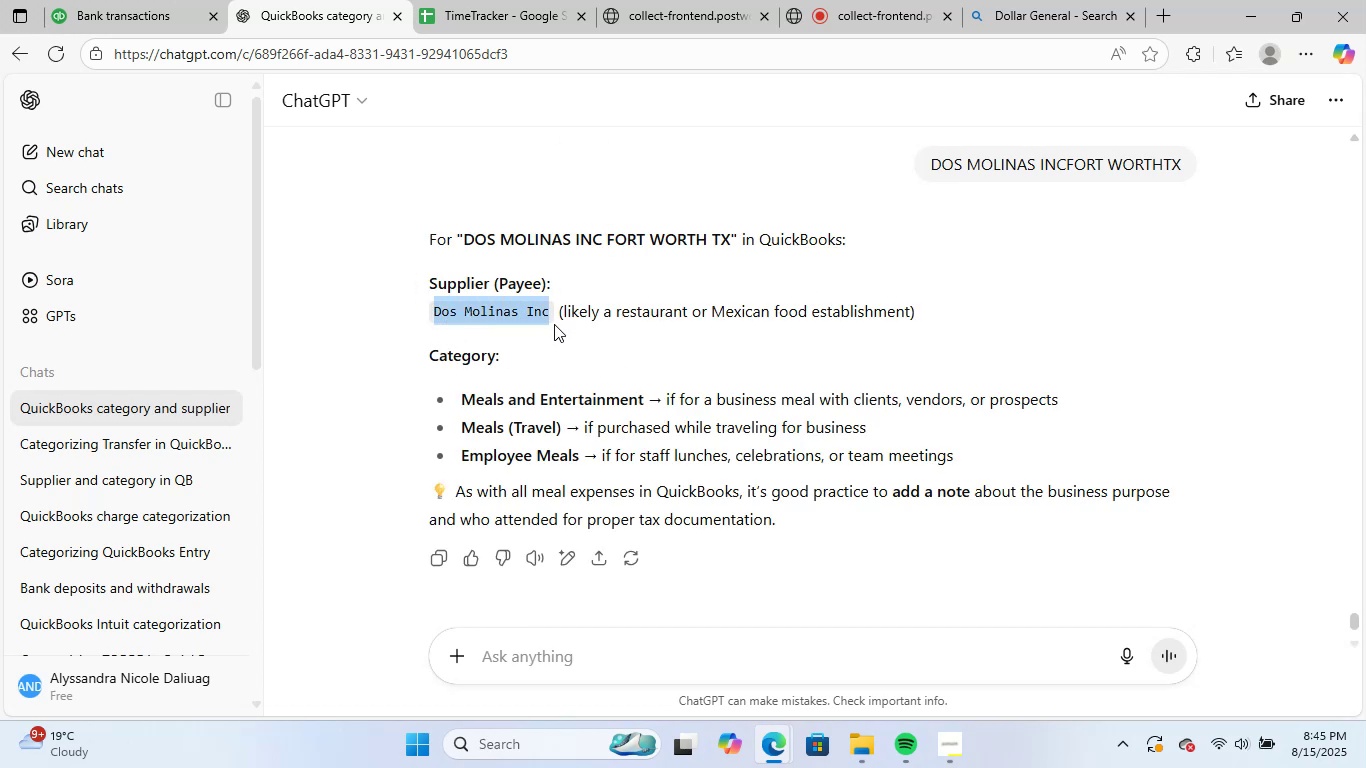 
key(Control+ControlLeft)
 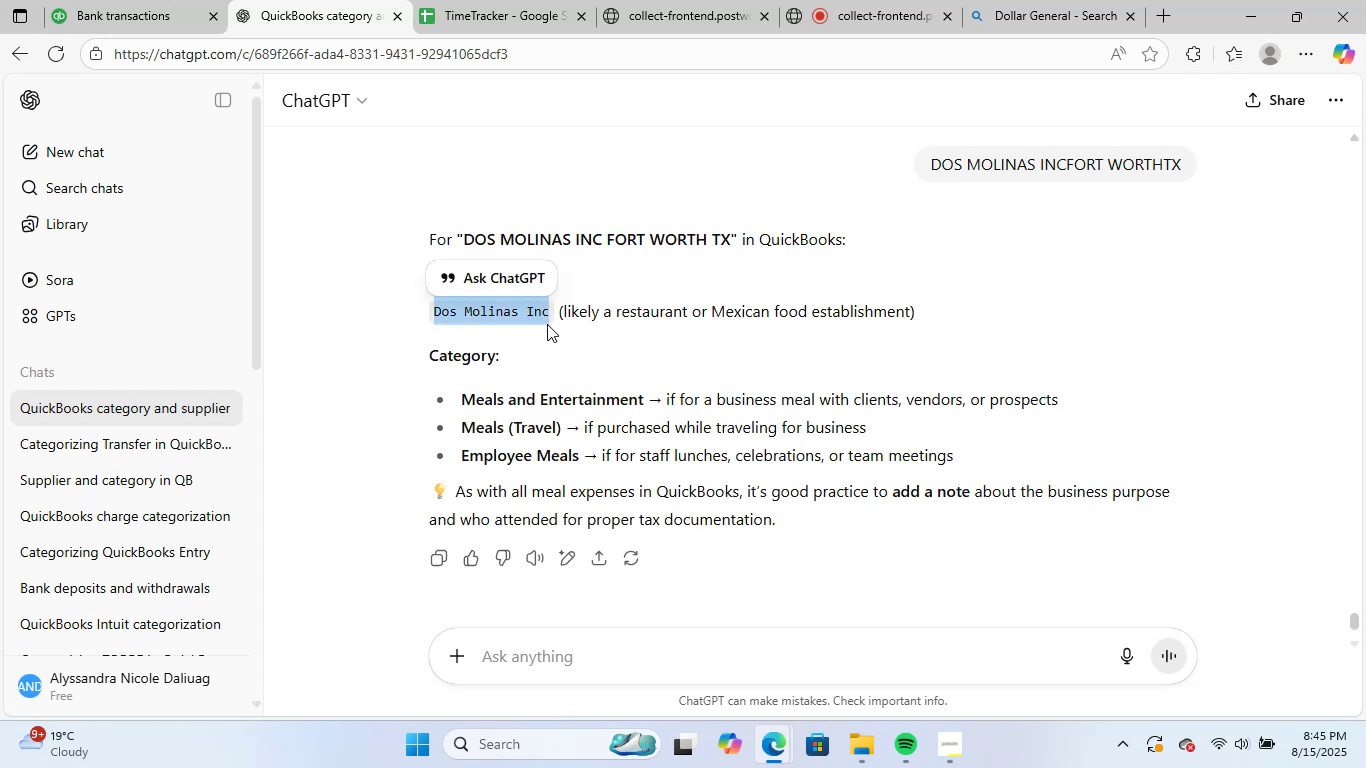 
key(Control+C)
 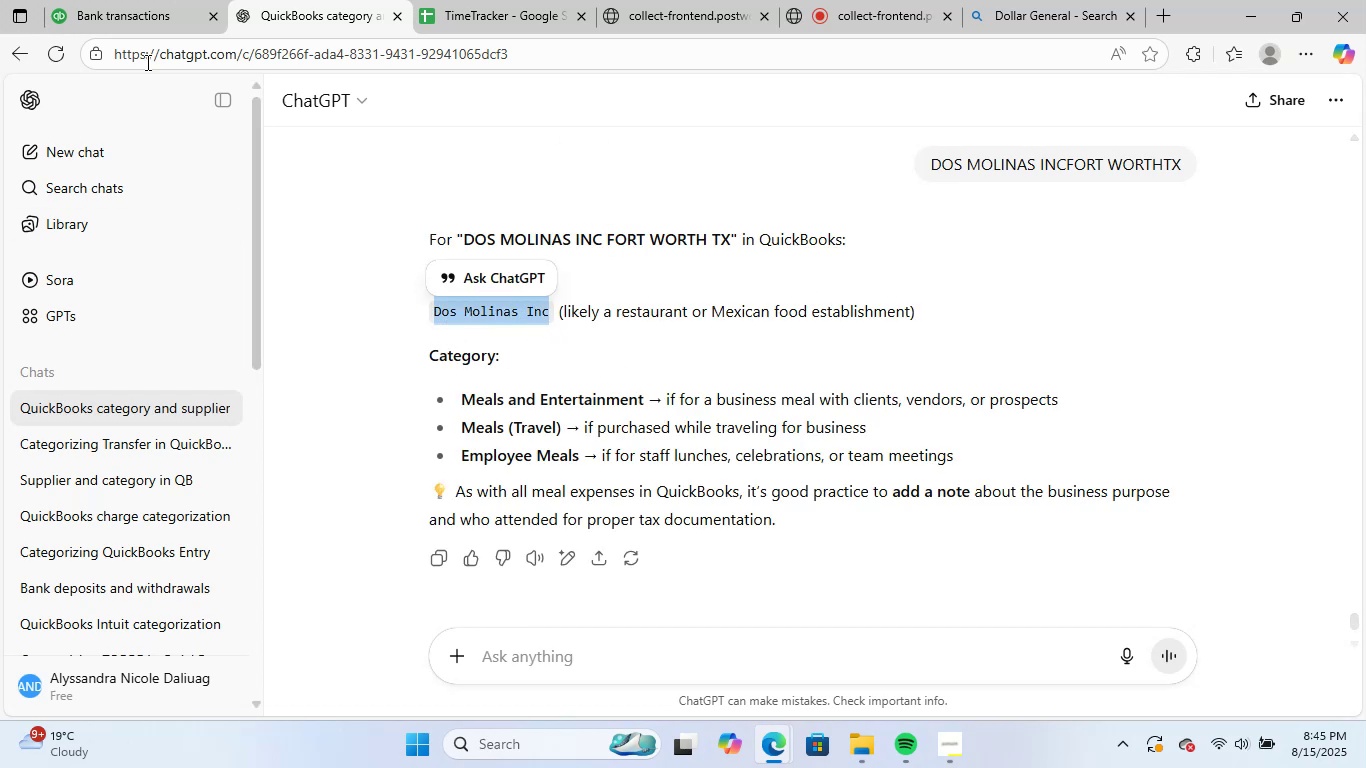 
left_click_drag(start_coordinate=[115, 0], to_coordinate=[130, 11])
 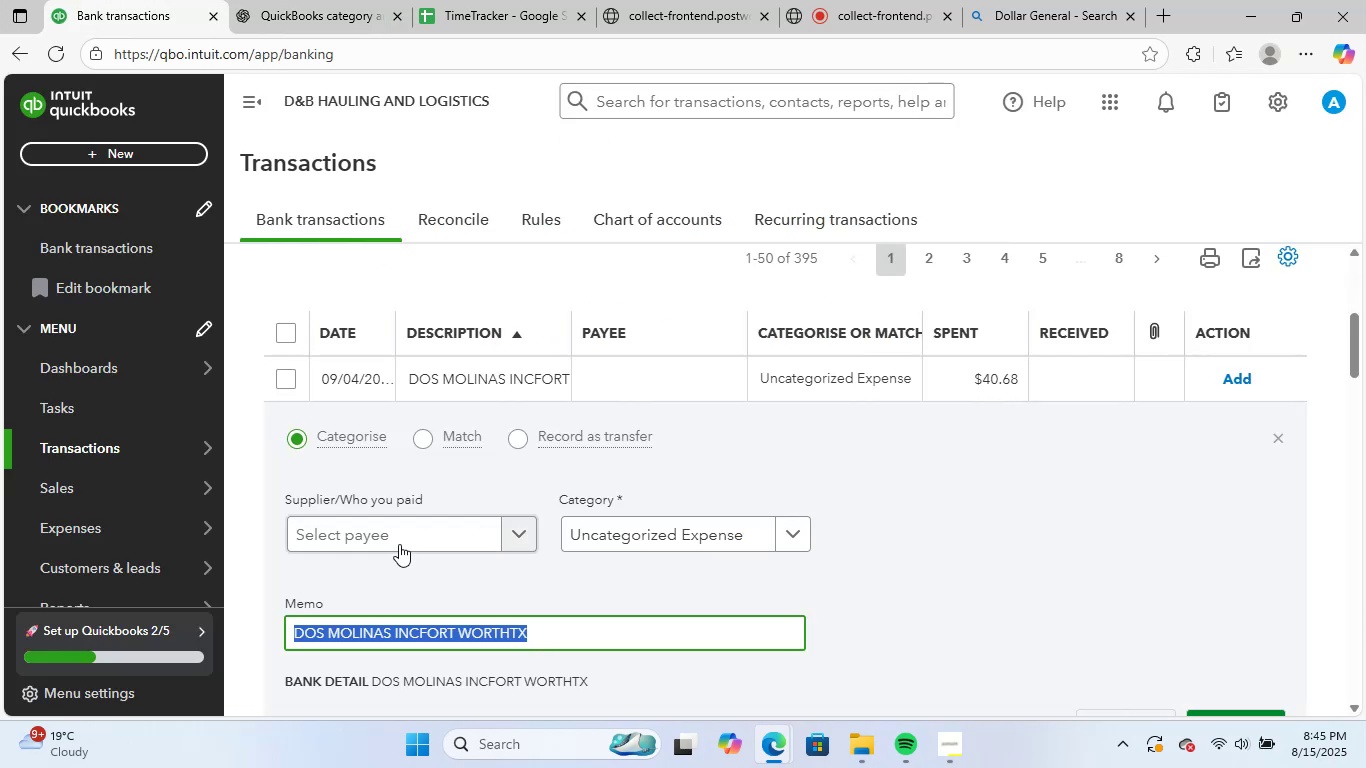 
left_click([399, 544])
 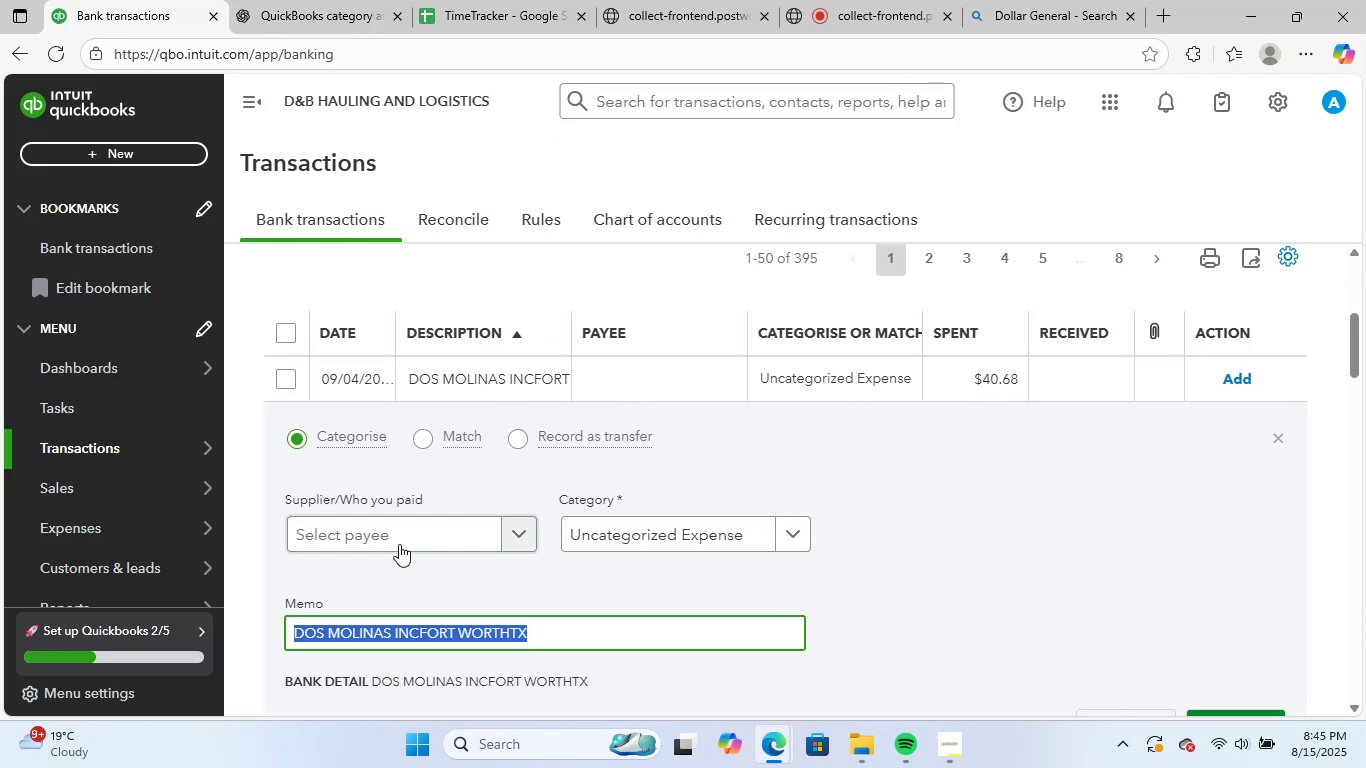 
key(Control+V)
 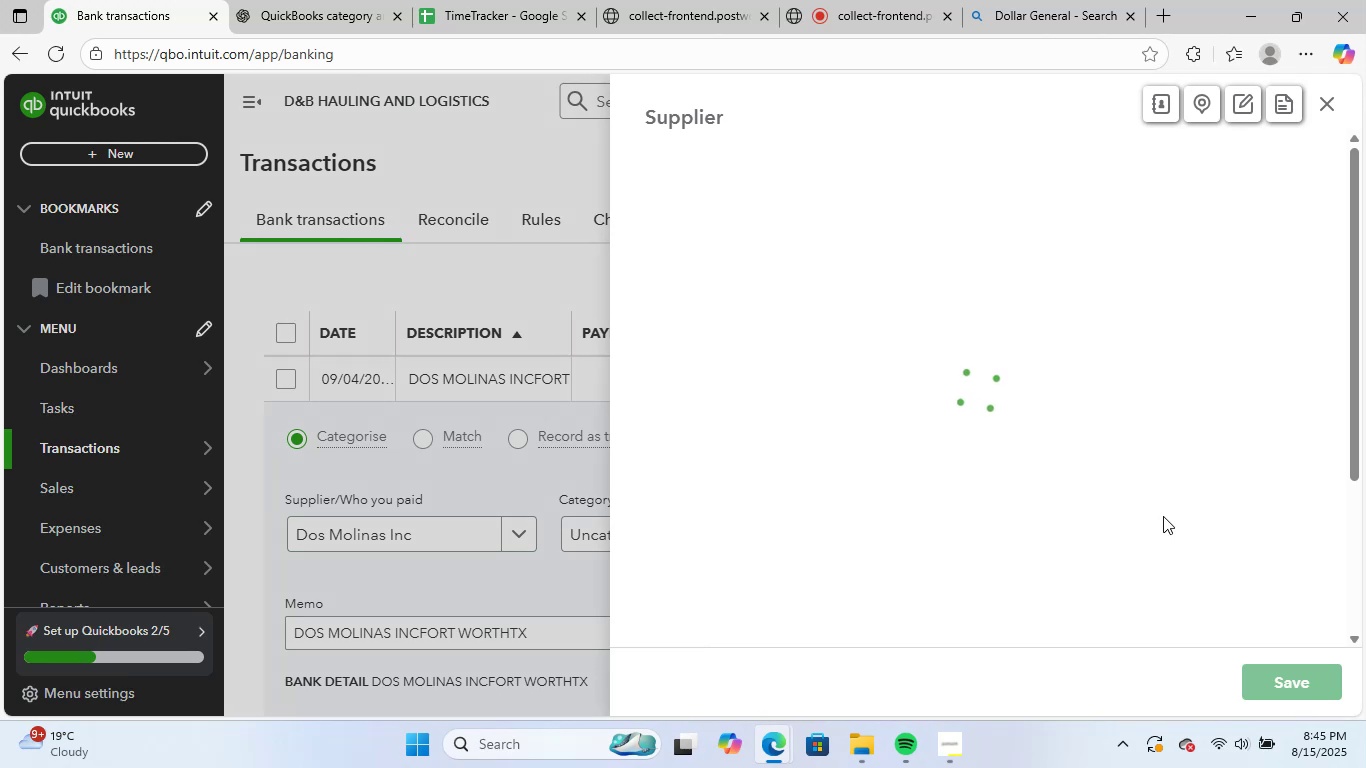 
left_click([1271, 672])
 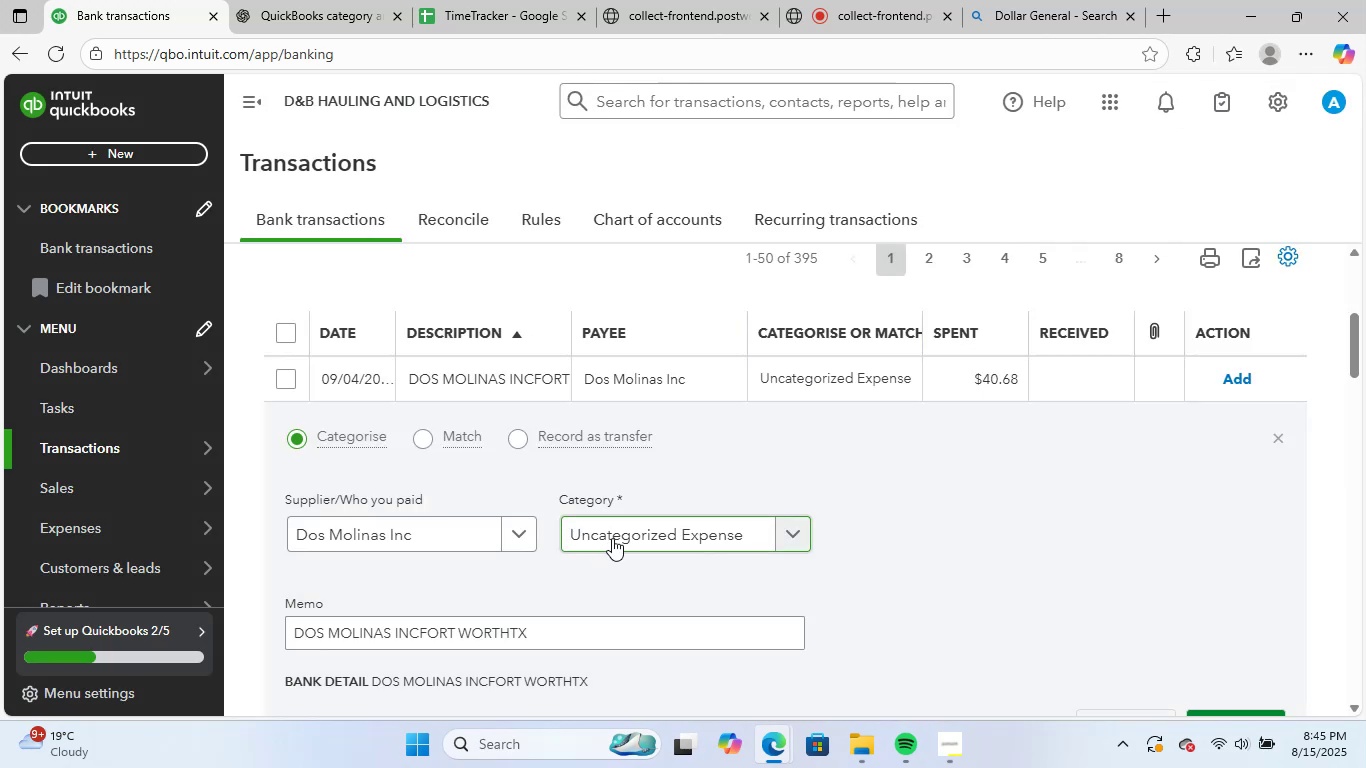 
left_click([623, 535])
 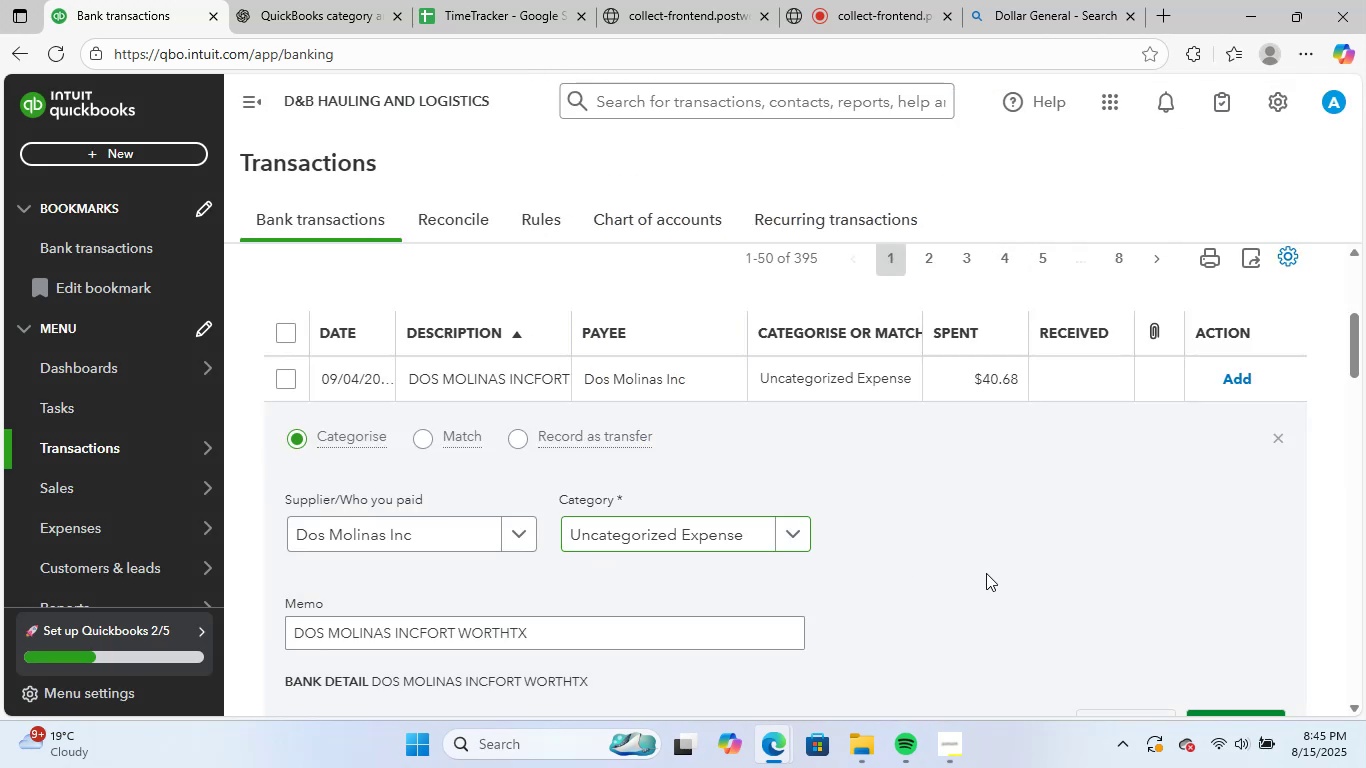 
double_click([1075, 0])
 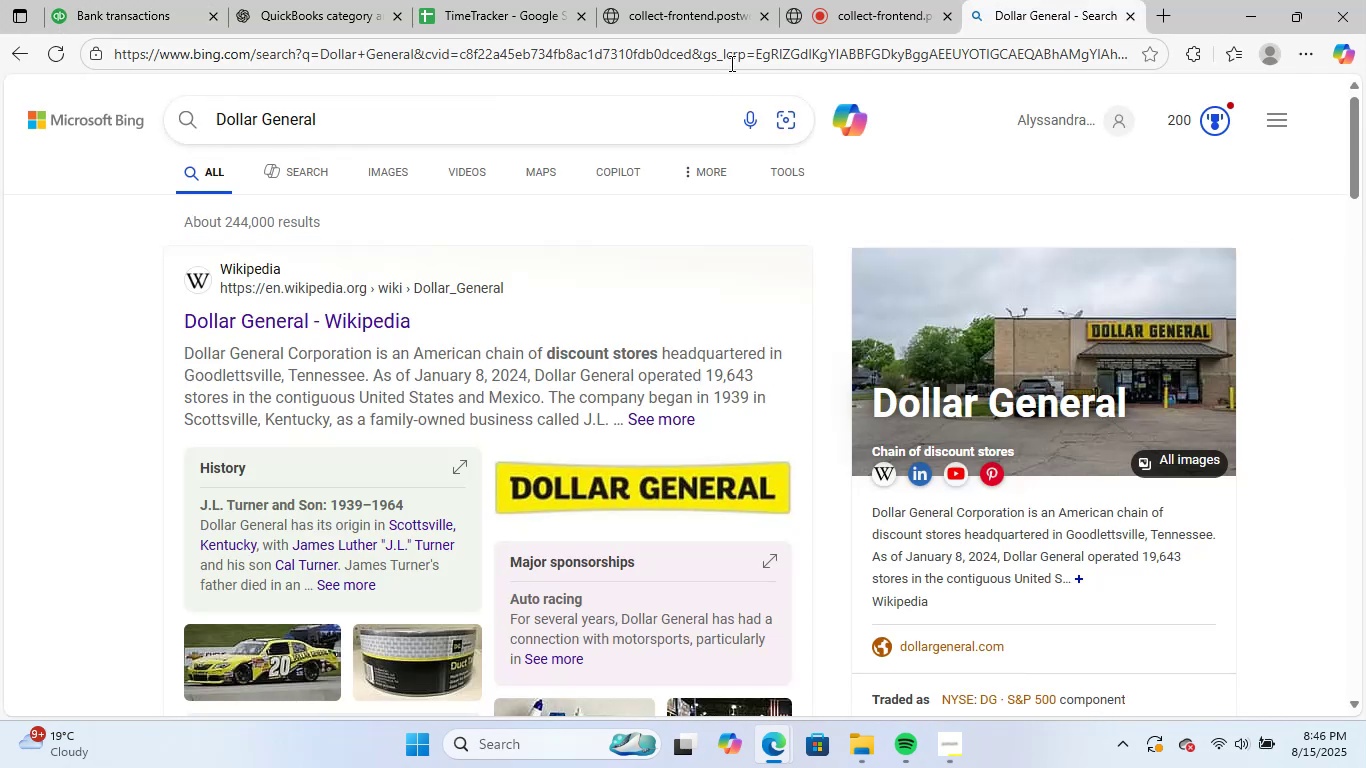 
left_click([731, 61])
 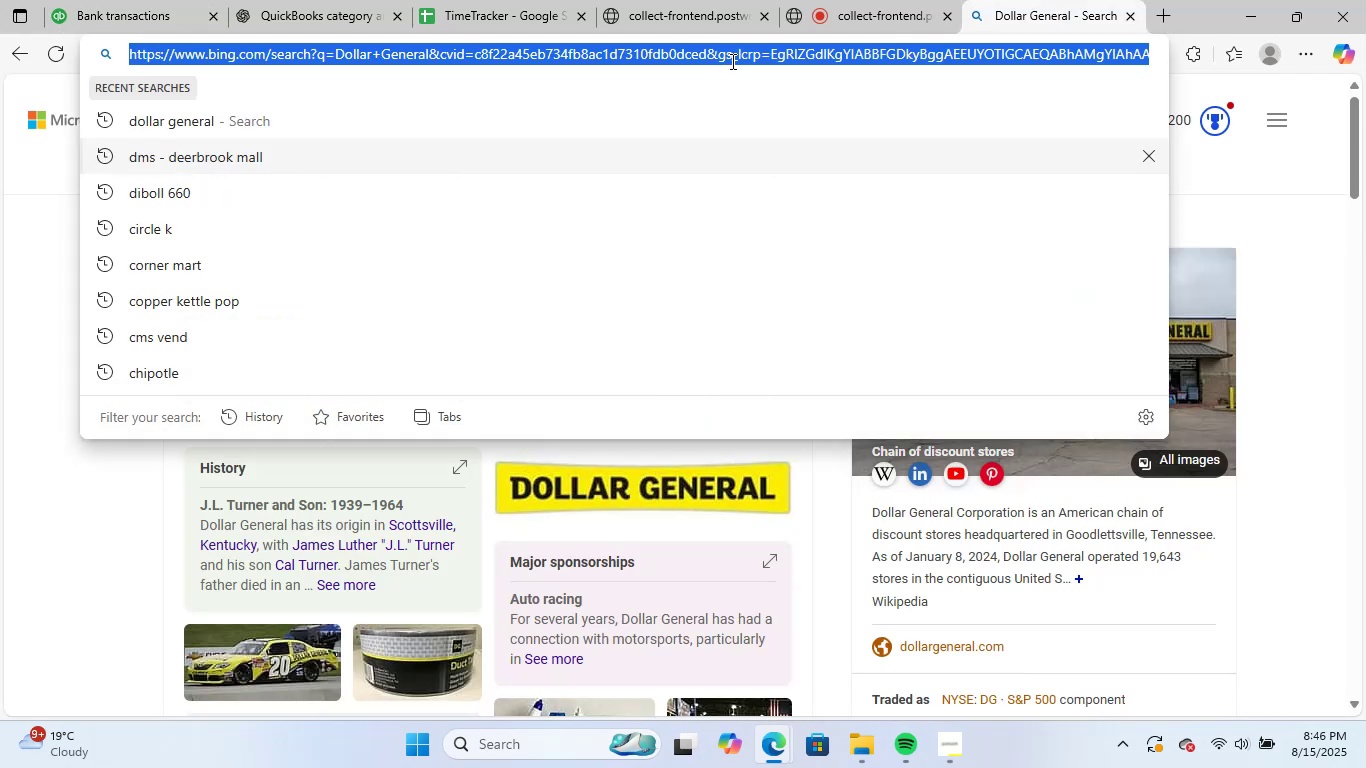 
key(Control+ControlLeft)
 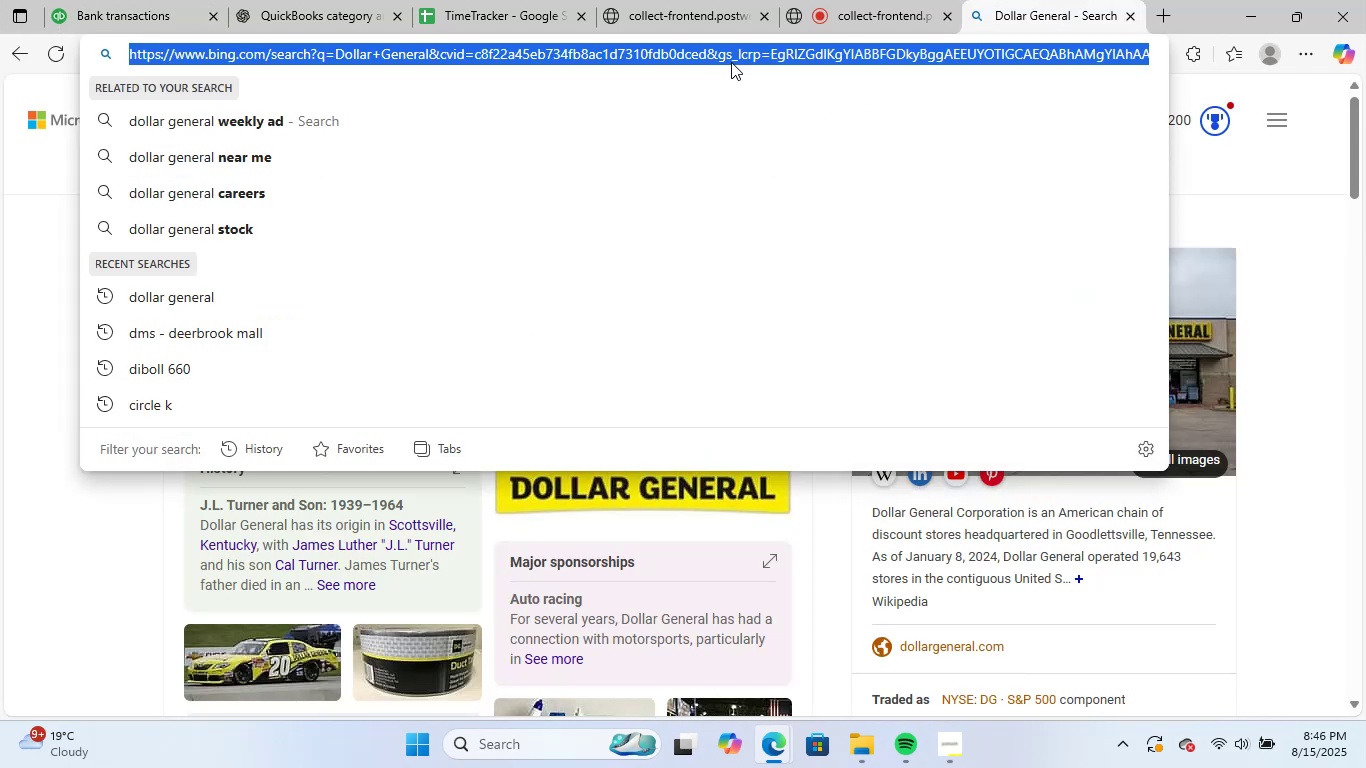 
key(Control+V)
 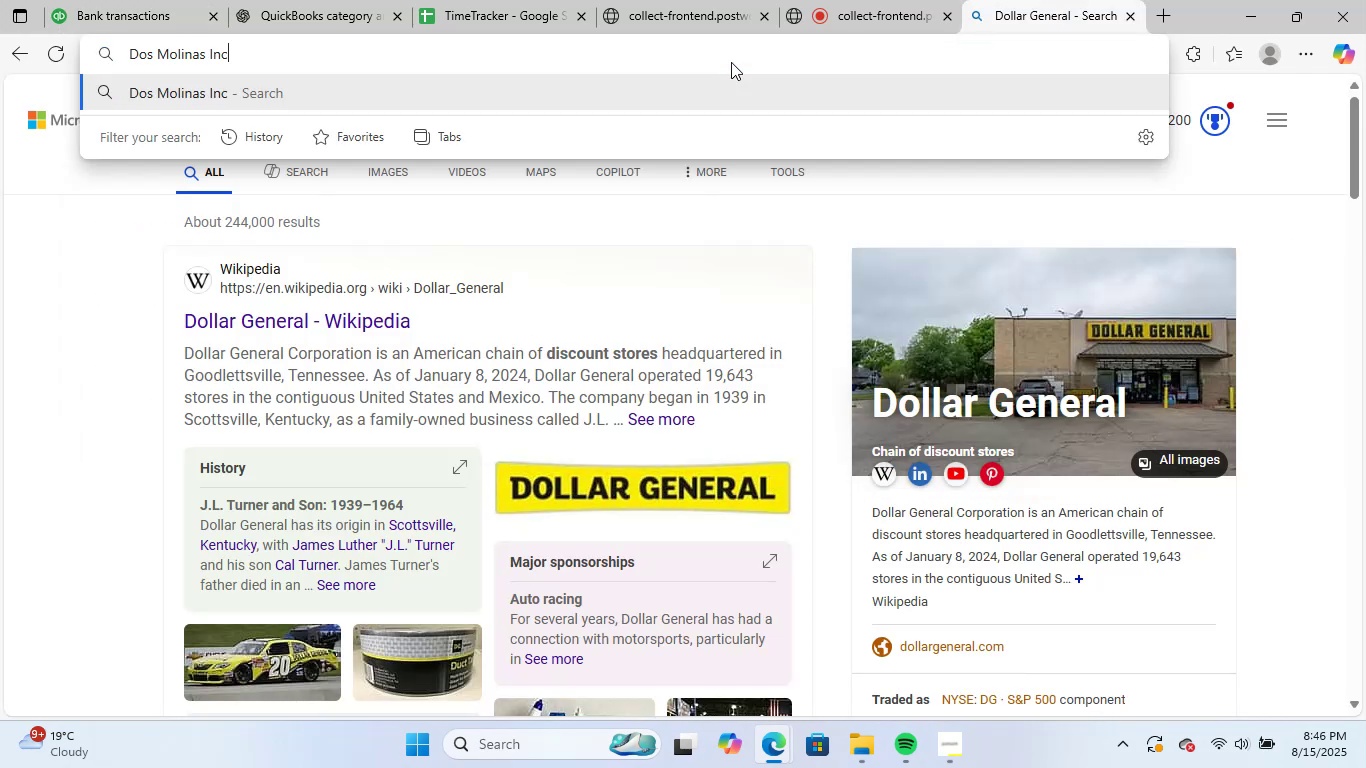 
key(NumpadEnter)
 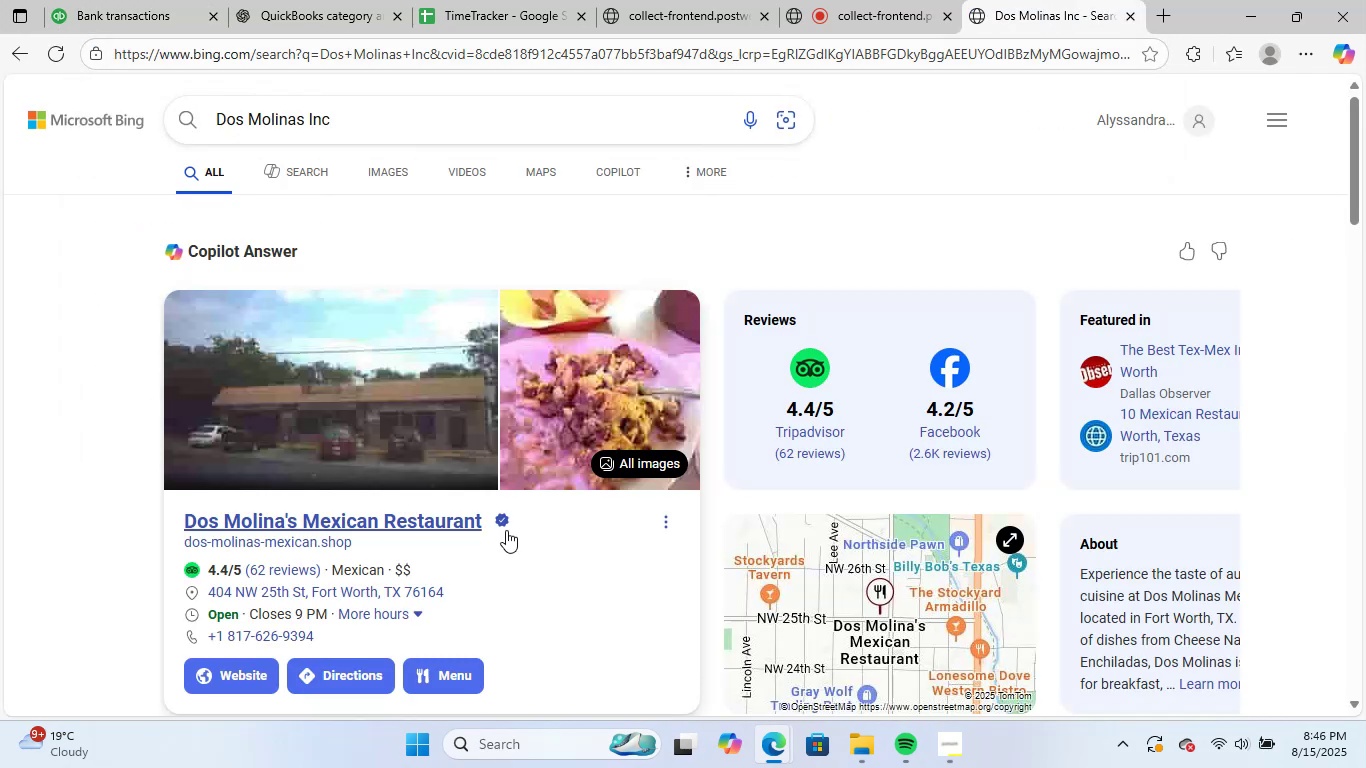 
scroll: coordinate [569, 539], scroll_direction: down, amount: 3.0
 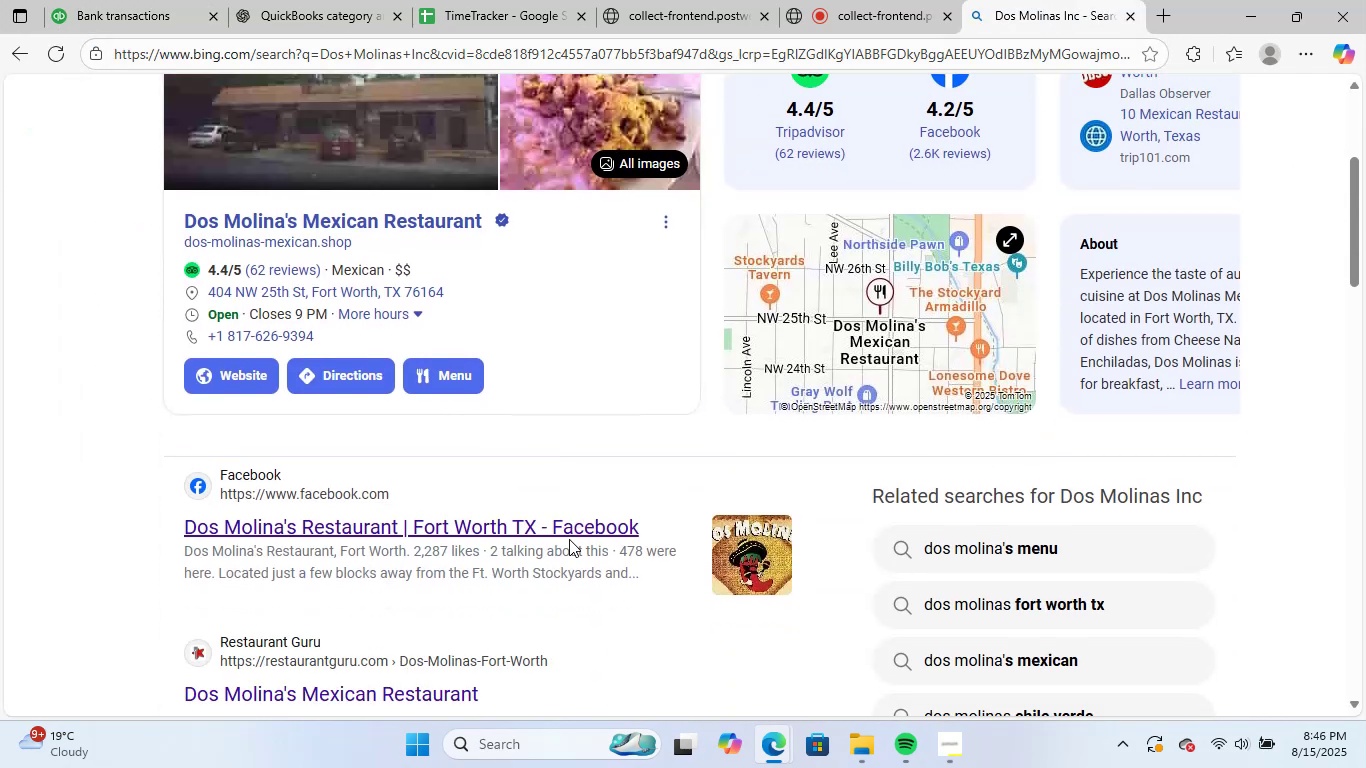 
scroll: coordinate [540, 504], scroll_direction: up, amount: 4.0
 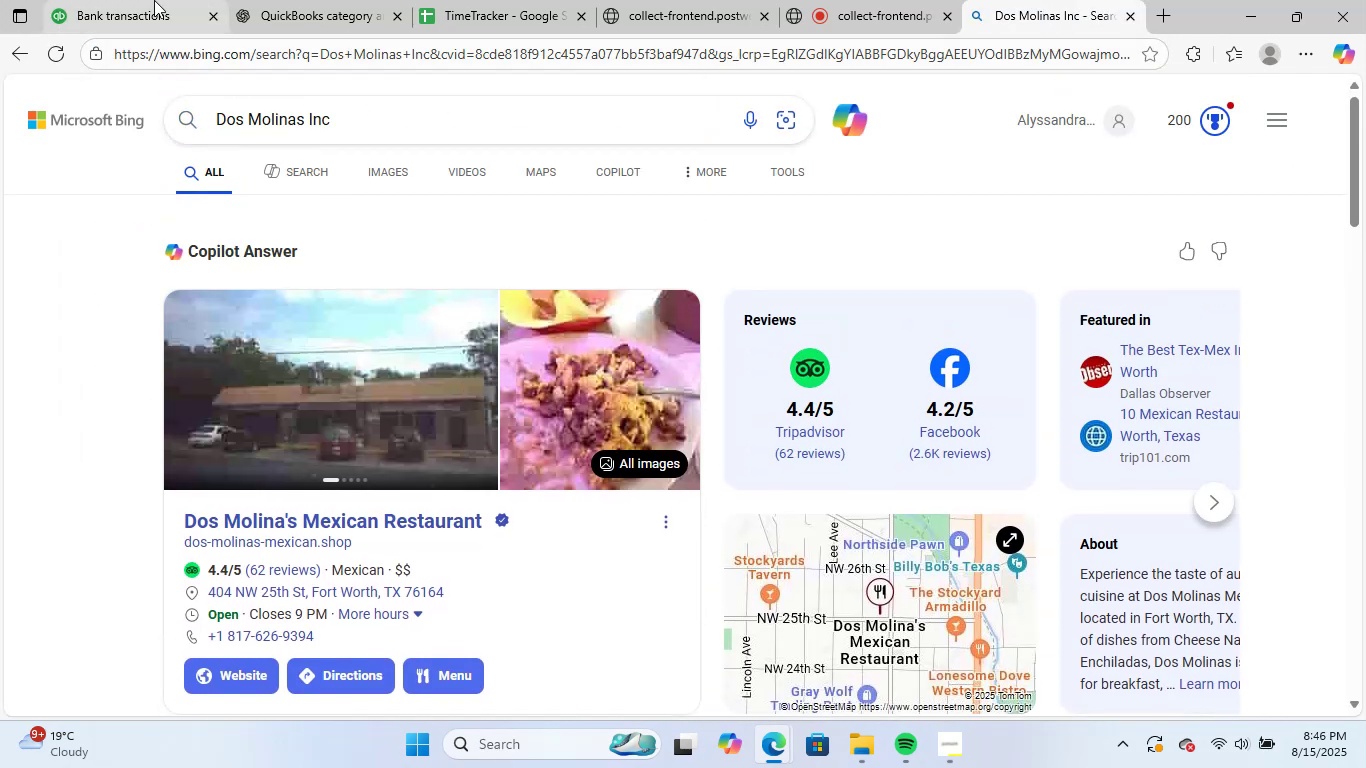 
left_click([154, 0])
 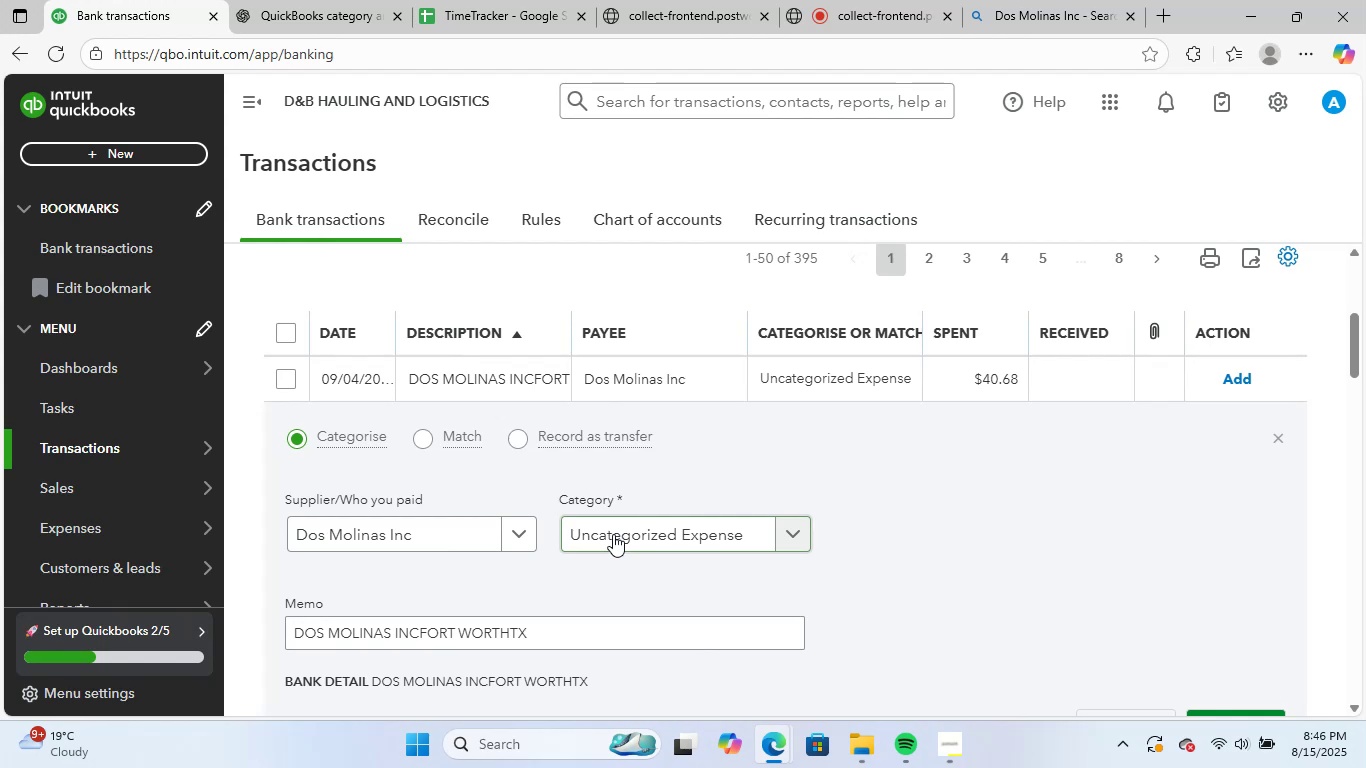 
left_click([621, 535])
 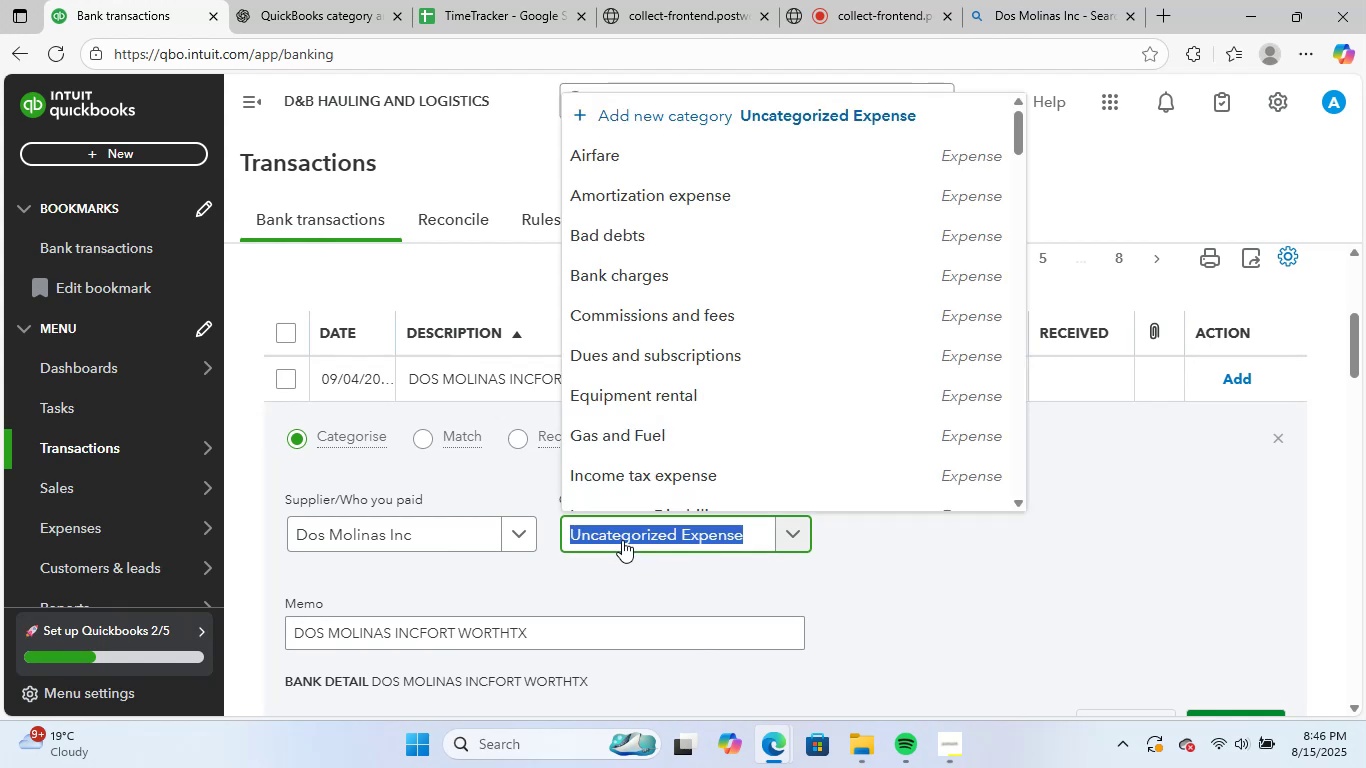 
type(meal)
 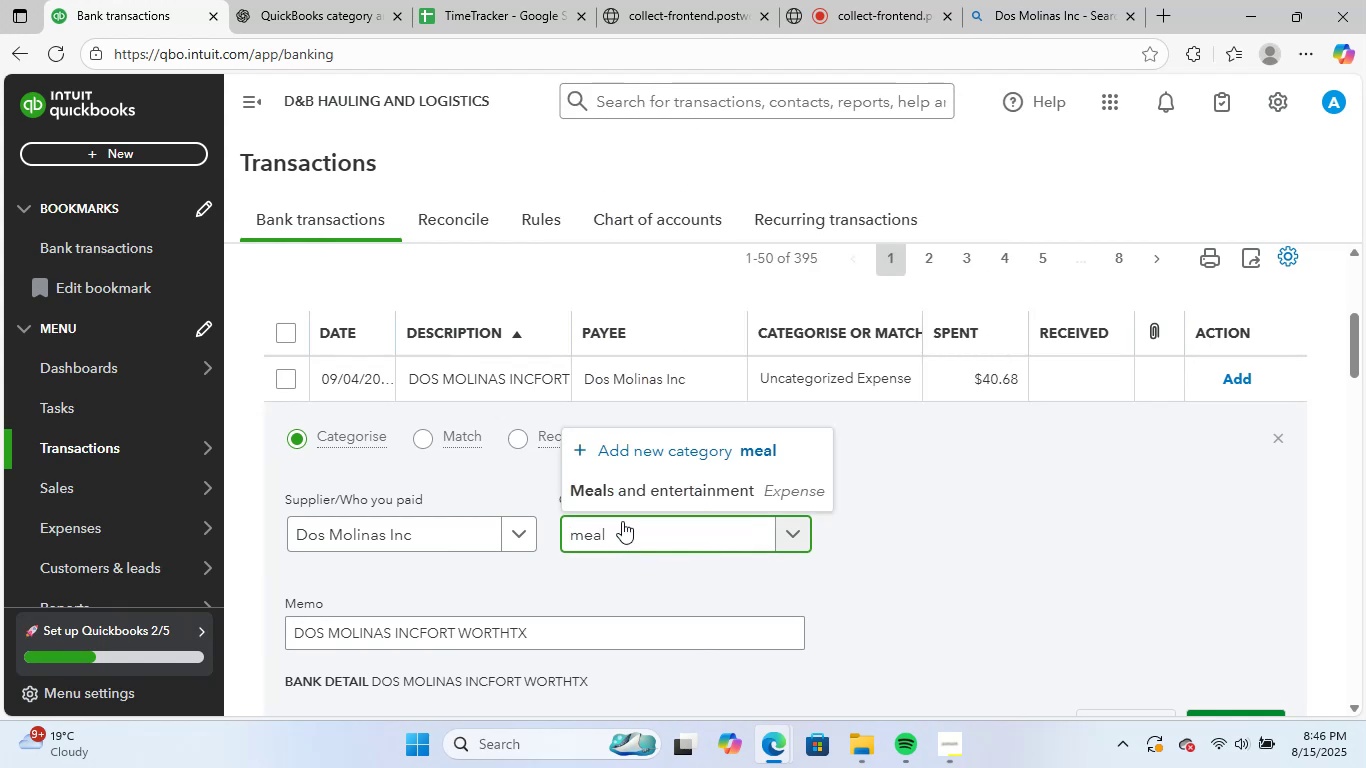 
left_click([664, 488])
 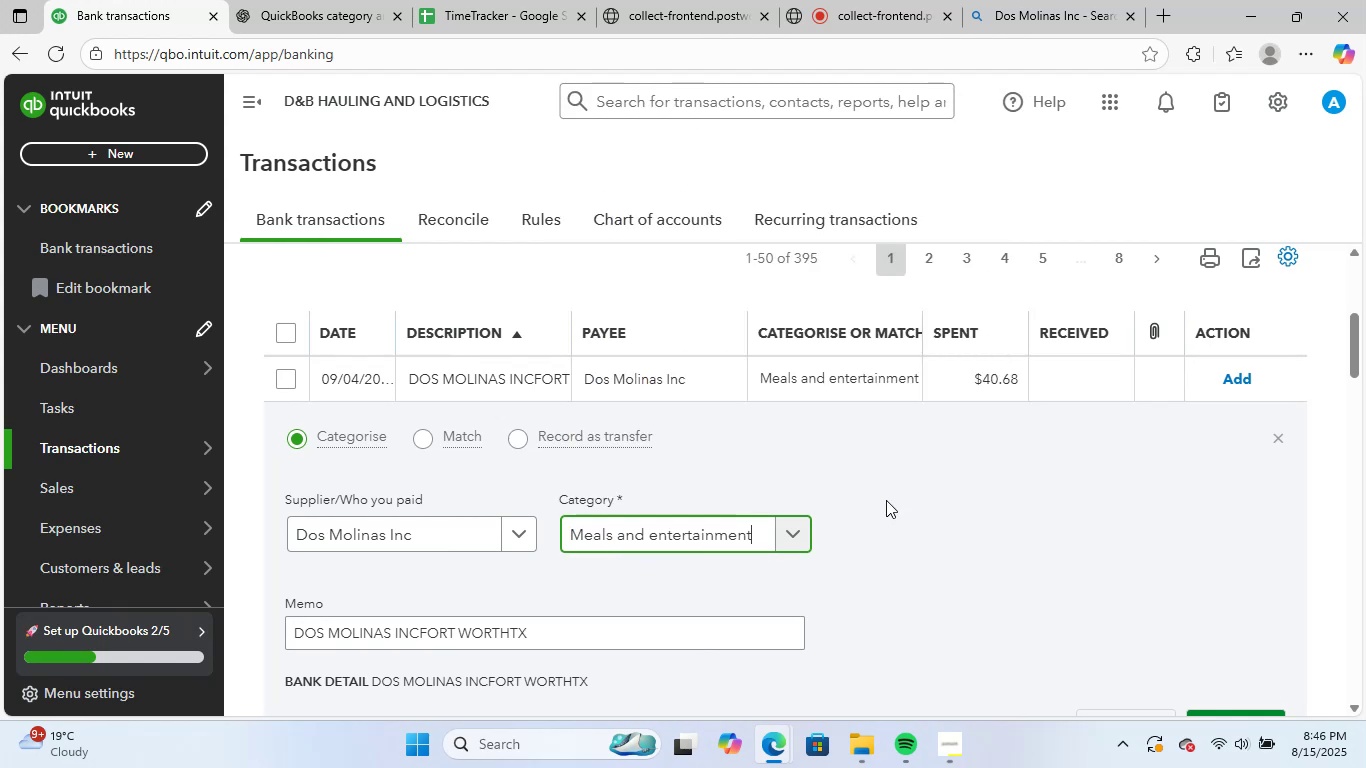 
scroll: coordinate [886, 500], scroll_direction: down, amount: 2.0
 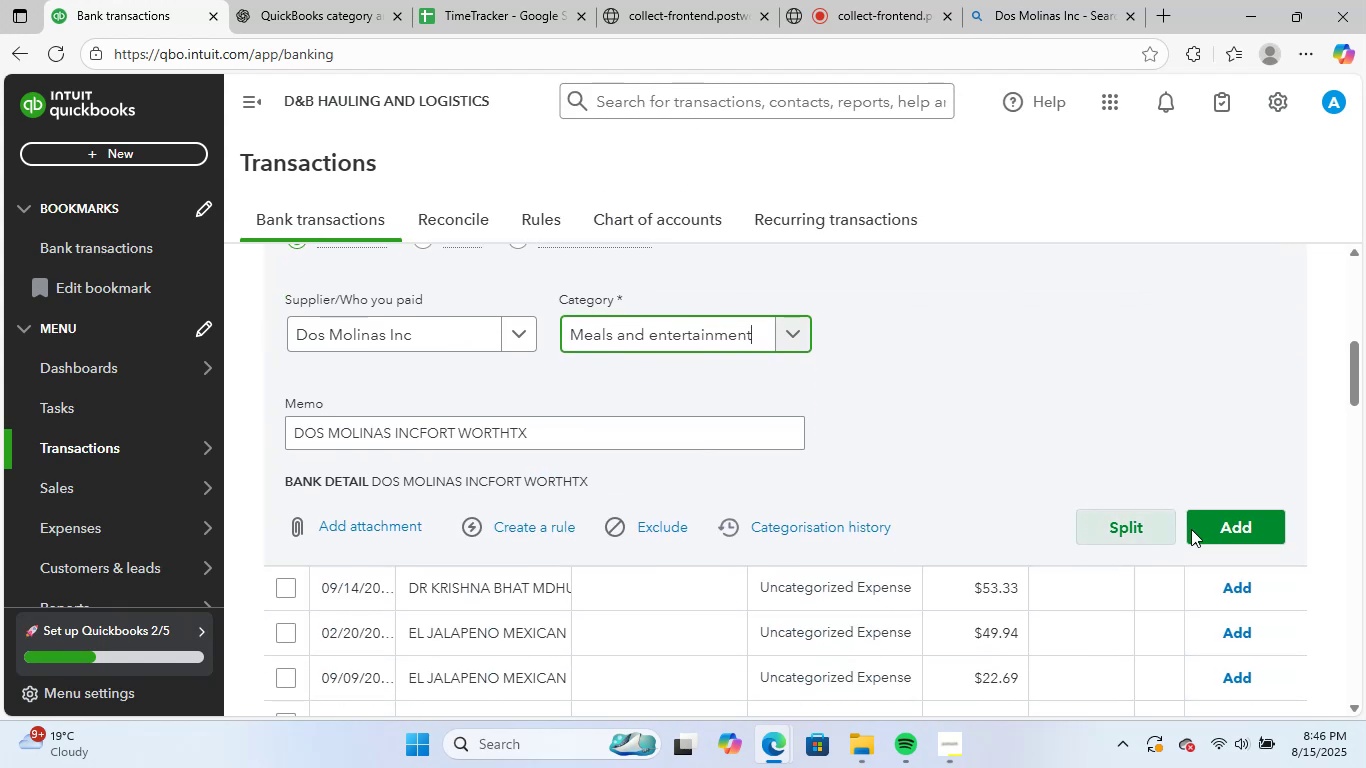 
left_click([1236, 523])
 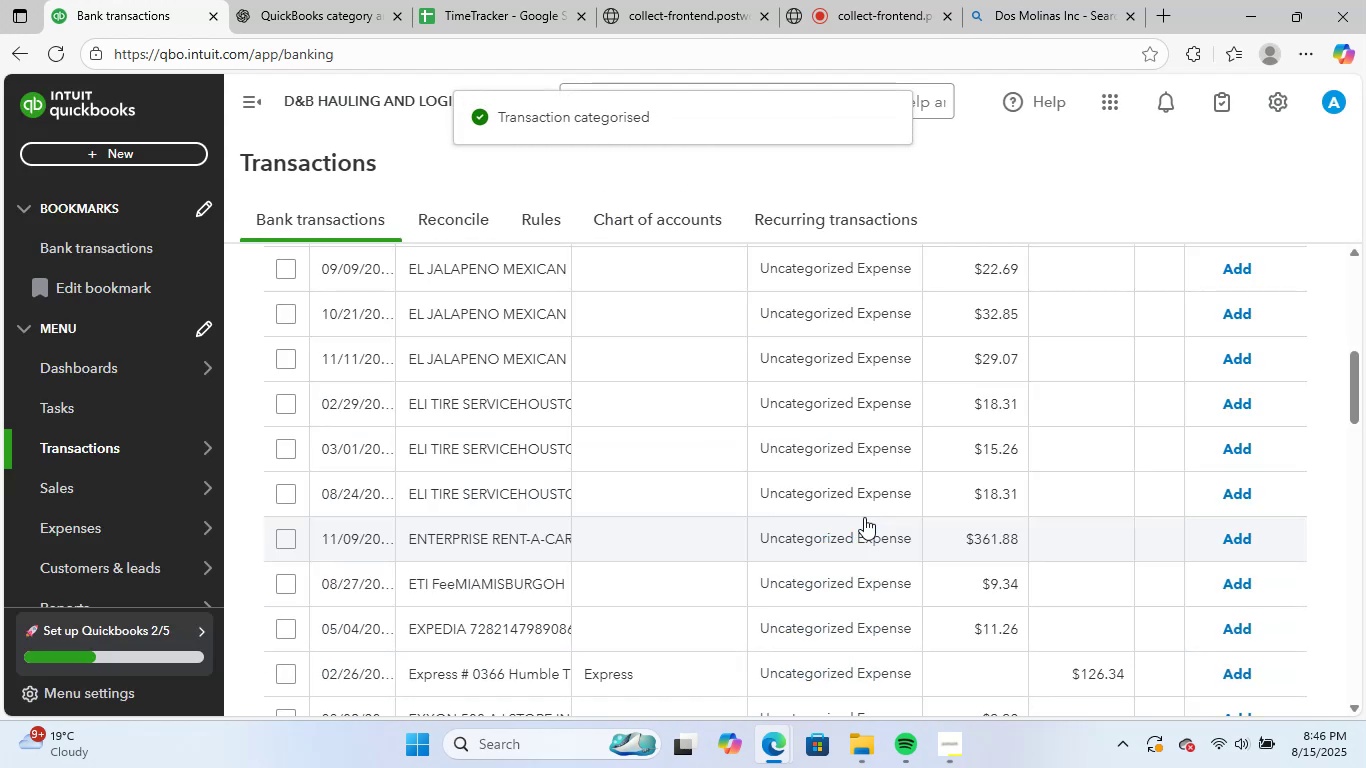 
scroll: coordinate [507, 401], scroll_direction: up, amount: 2.0
 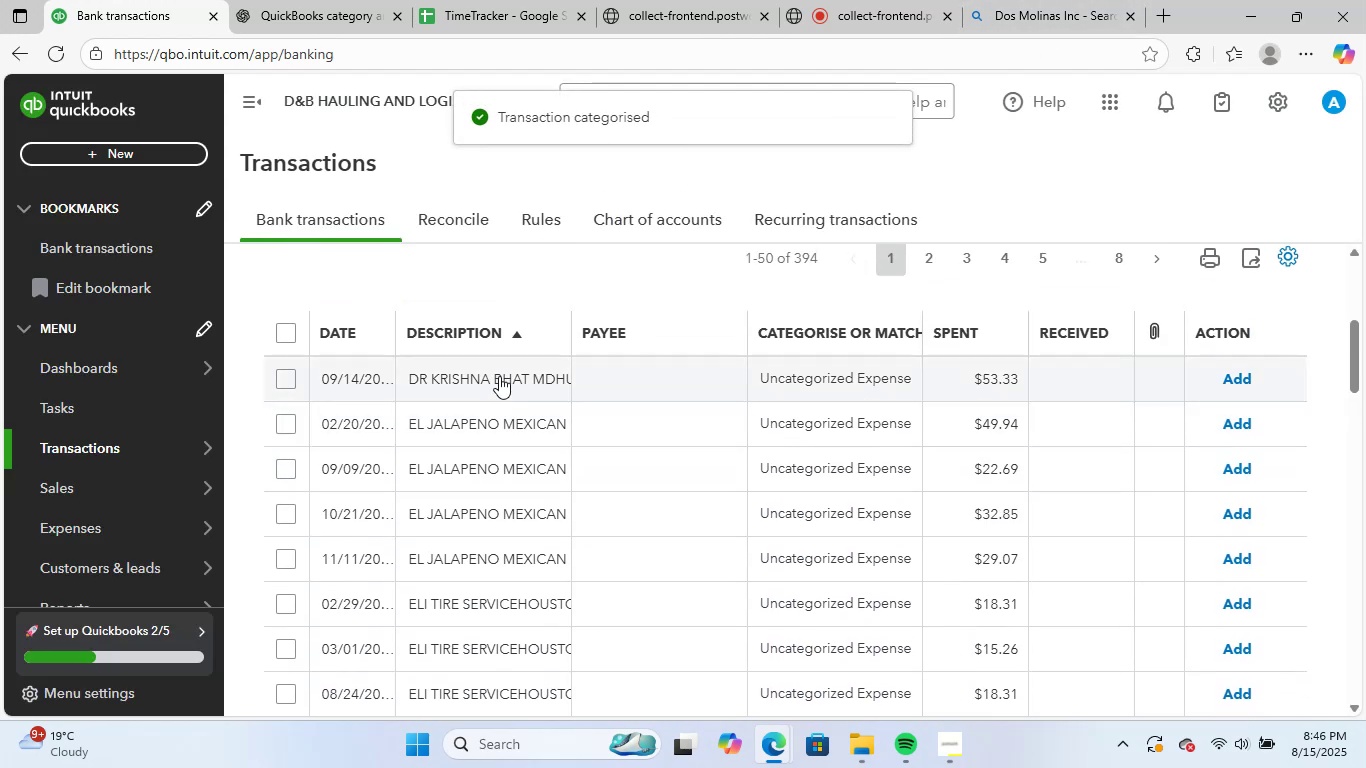 
left_click([499, 376])
 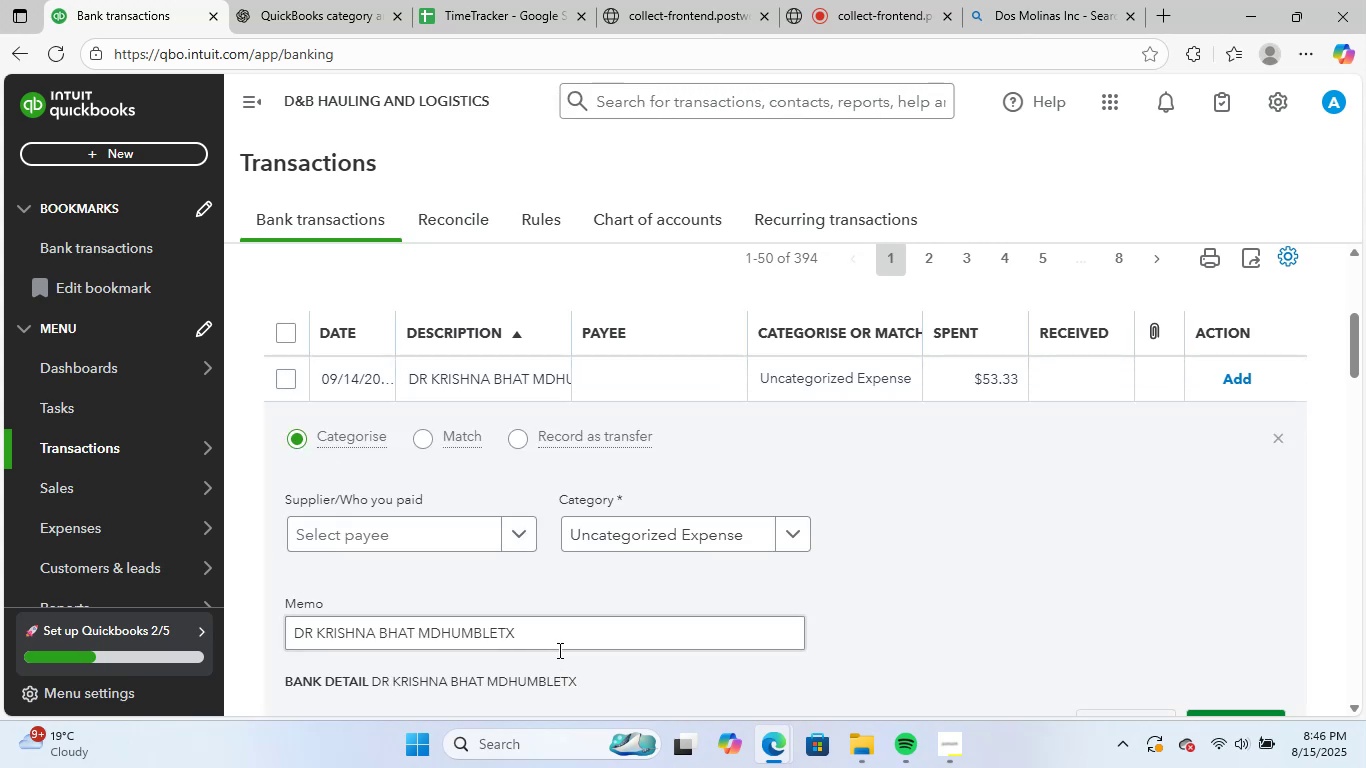 
left_click_drag(start_coordinate=[555, 637], to_coordinate=[199, 633])
 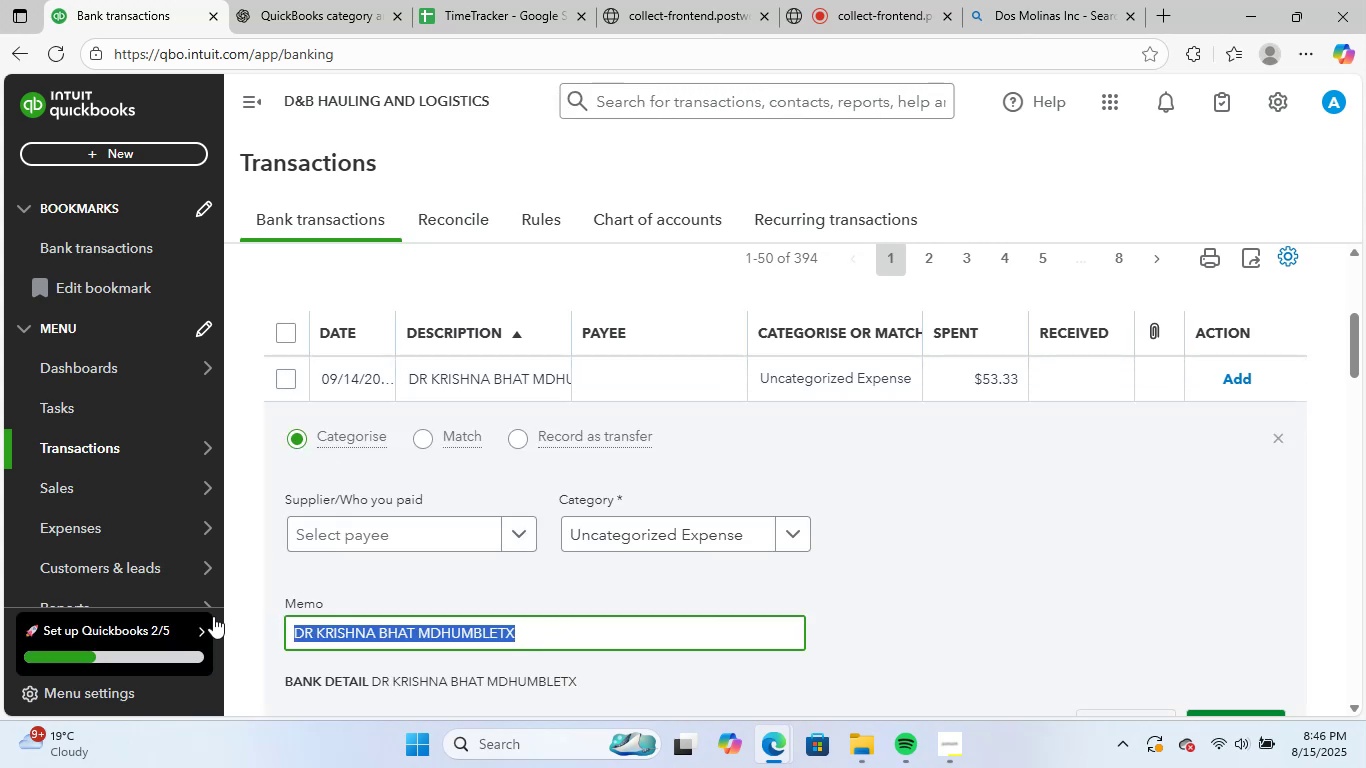 
key(Control+ControlLeft)
 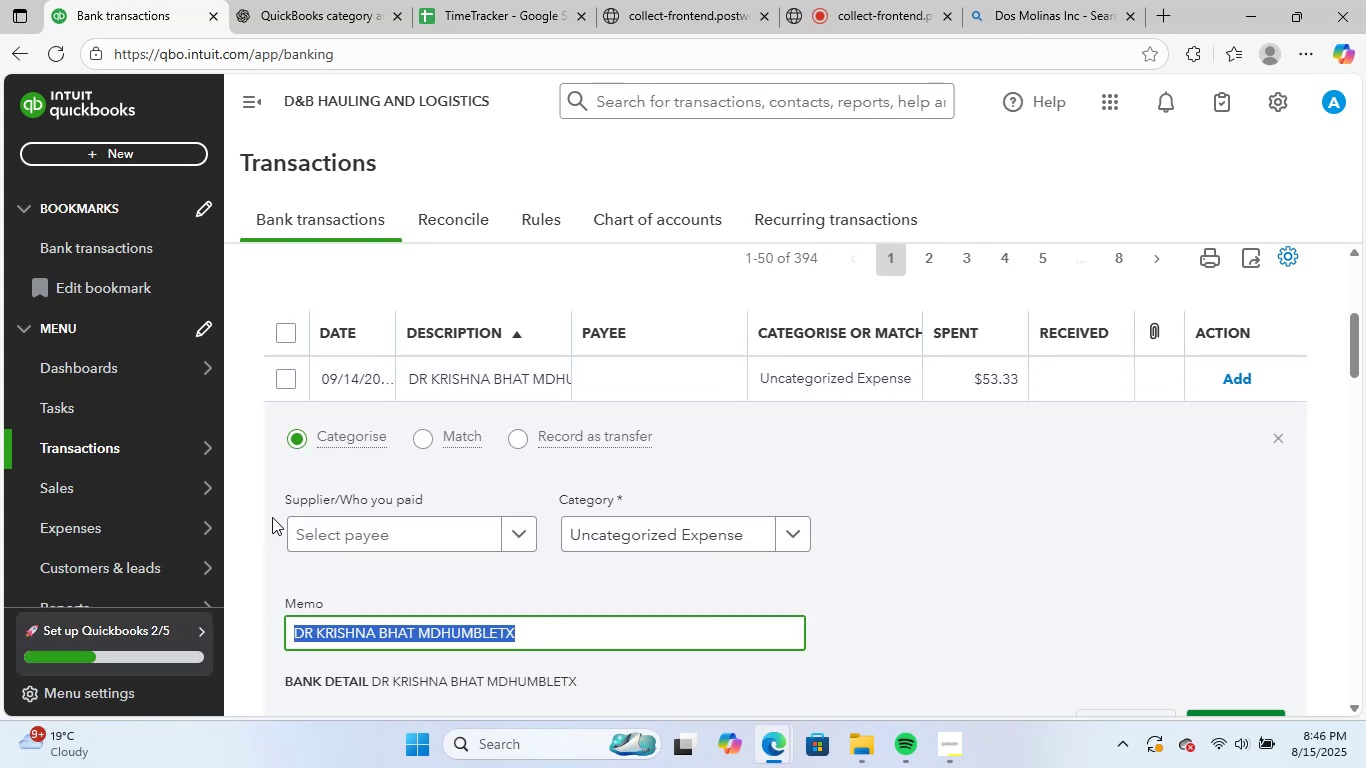 
key(Control+C)
 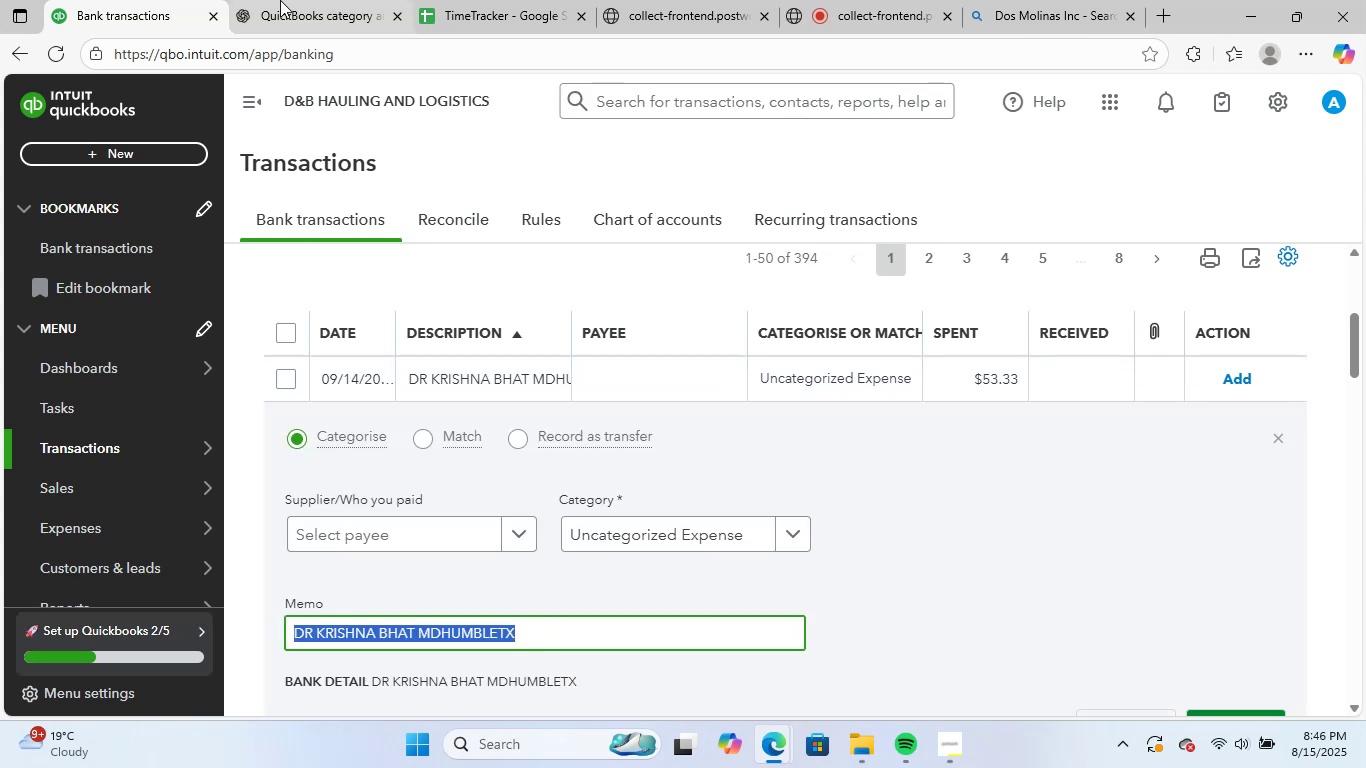 
left_click([283, 0])
 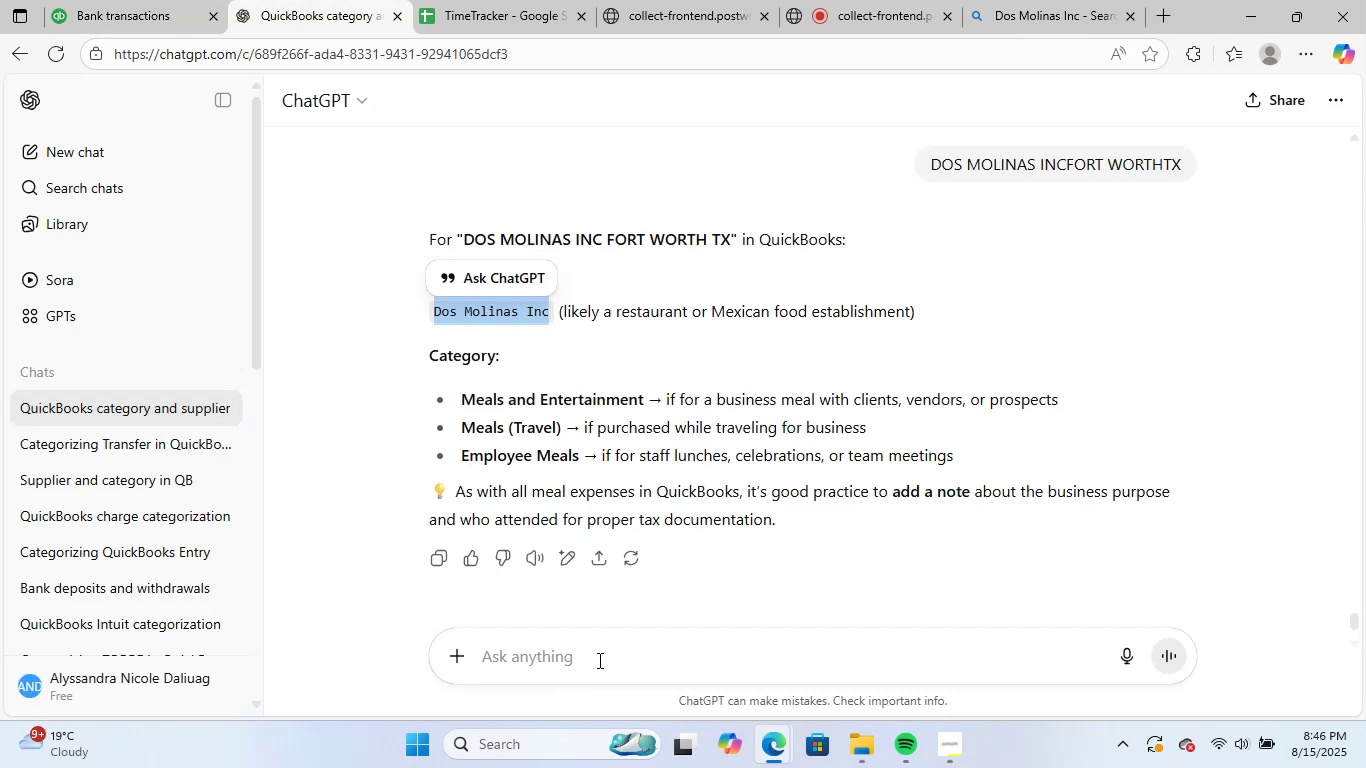 
left_click([598, 660])
 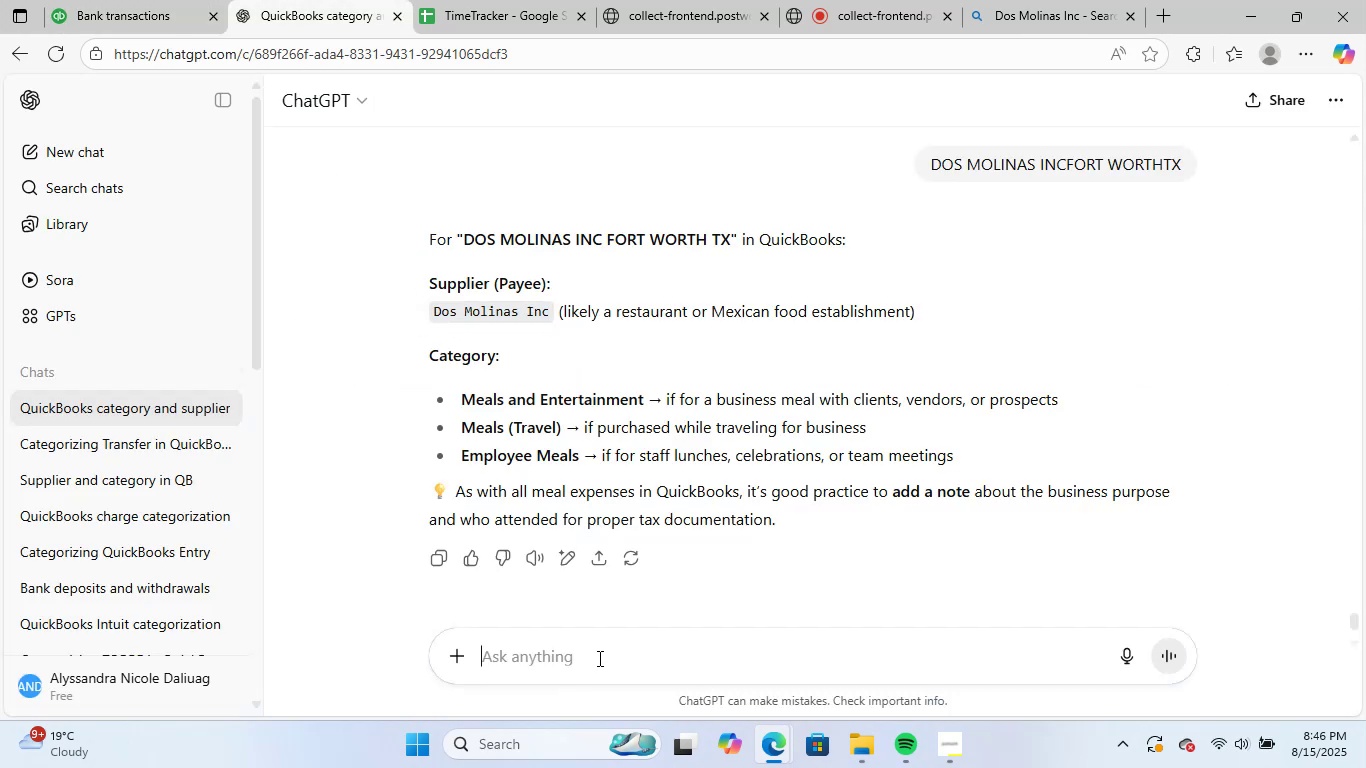 
key(Control+ControlLeft)
 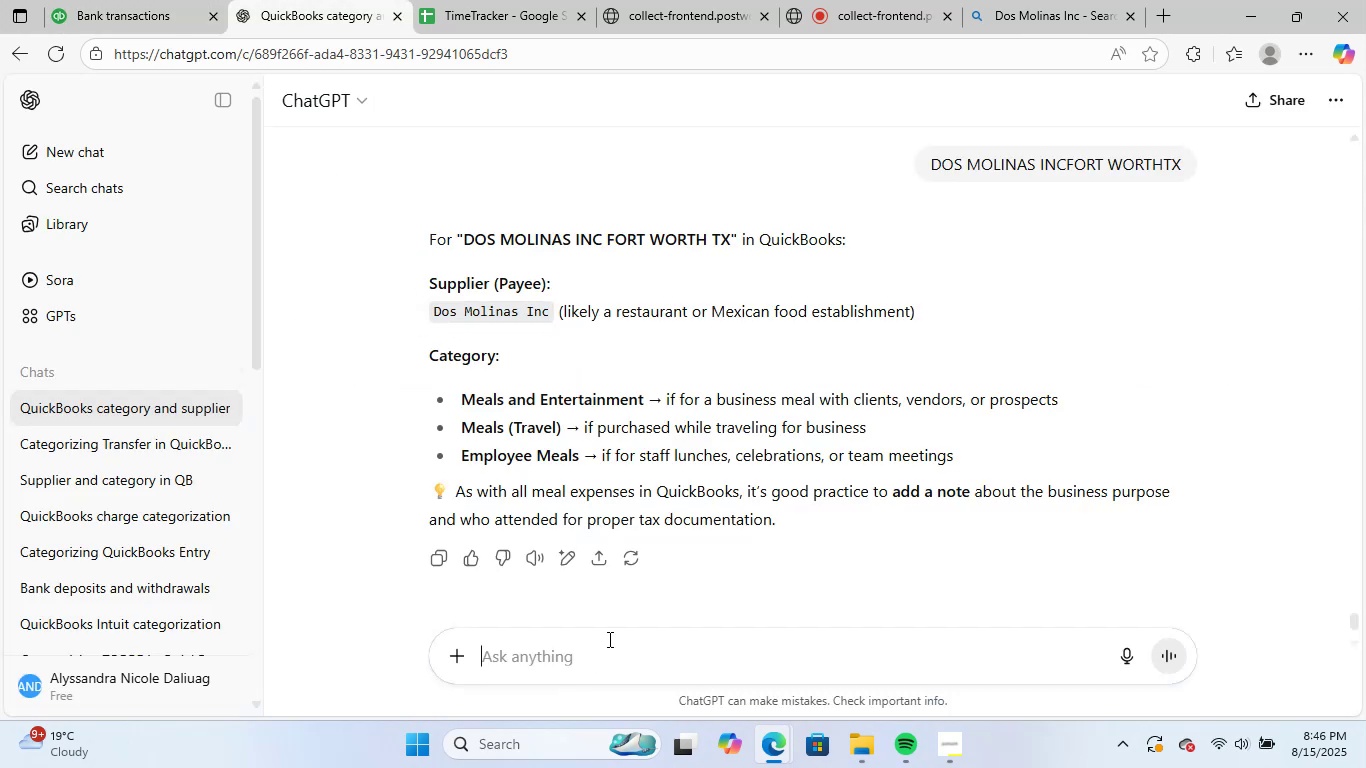 
key(Control+V)
 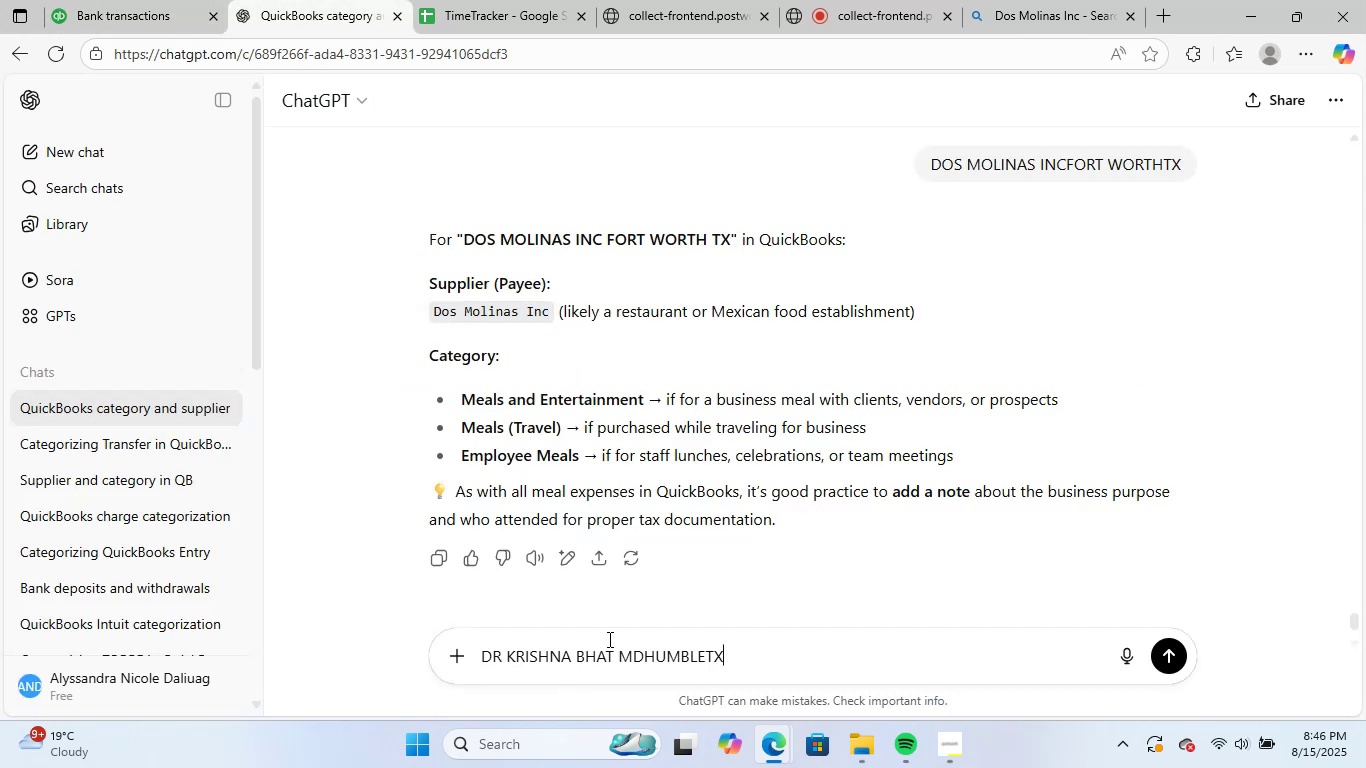 
key(NumpadEnter)
 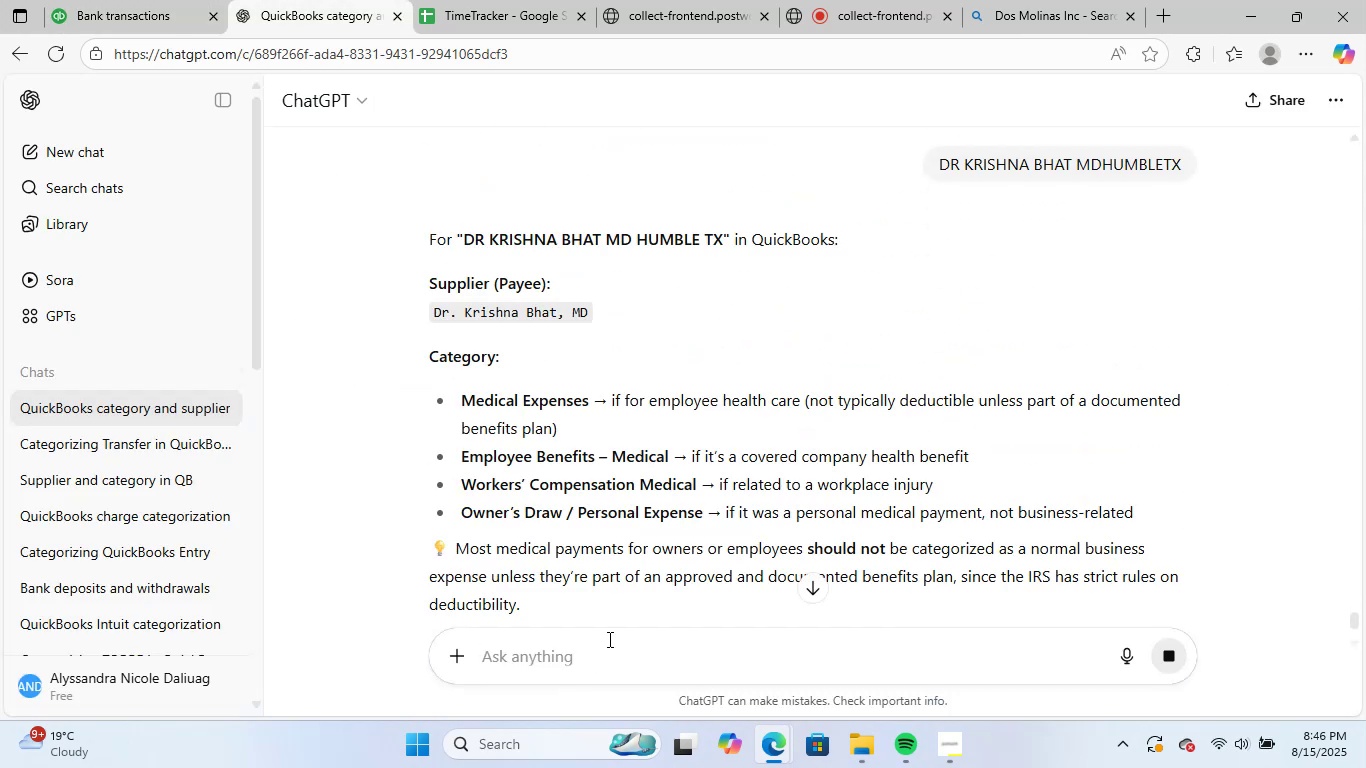 
wait(11.48)
 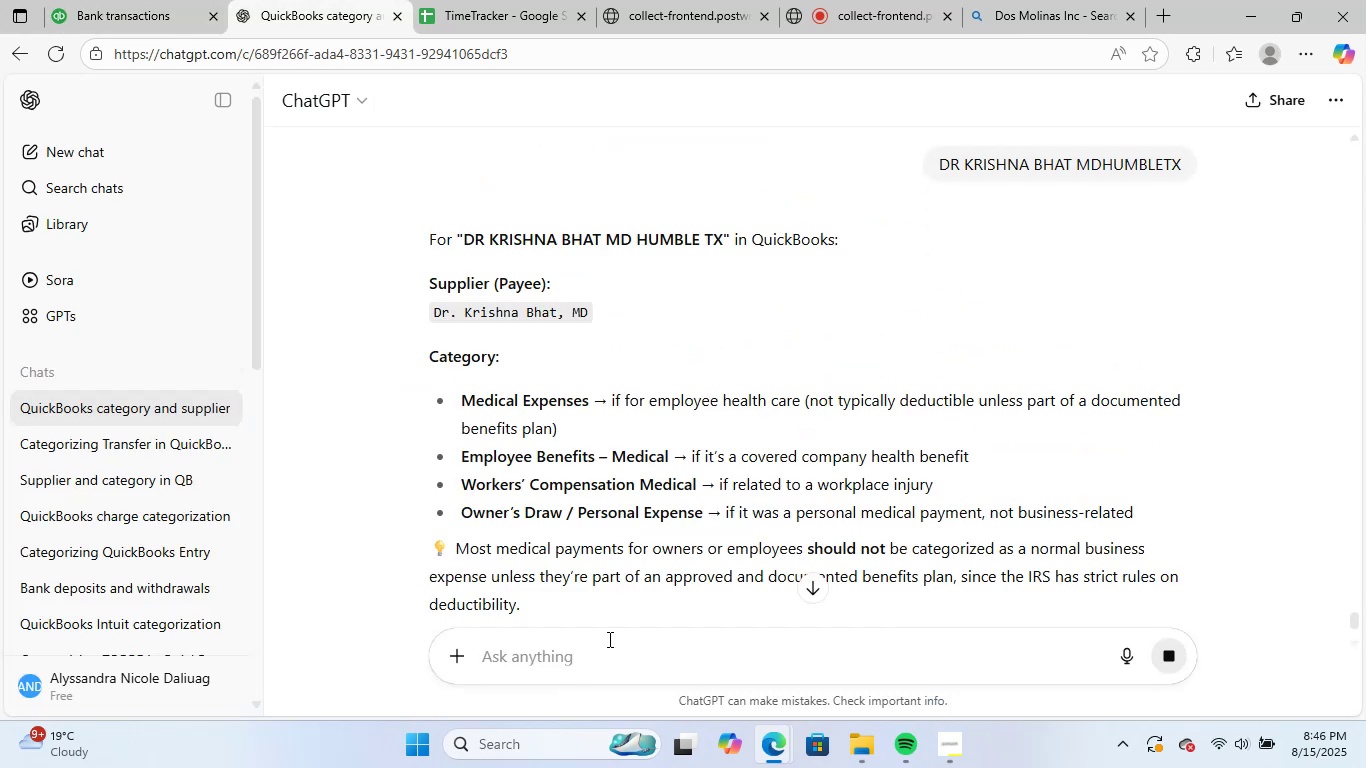 
left_click_drag(start_coordinate=[433, 312], to_coordinate=[594, 311])
 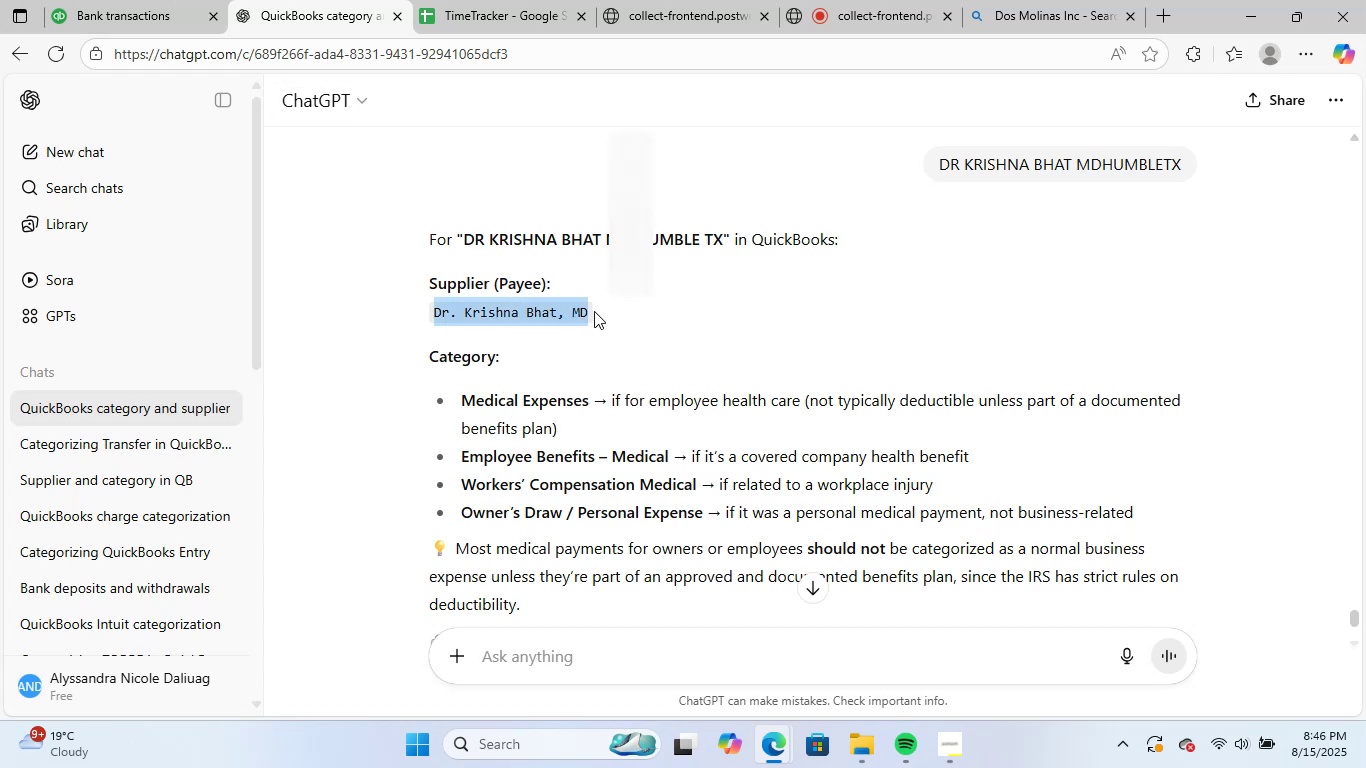 
key(Control+ControlLeft)
 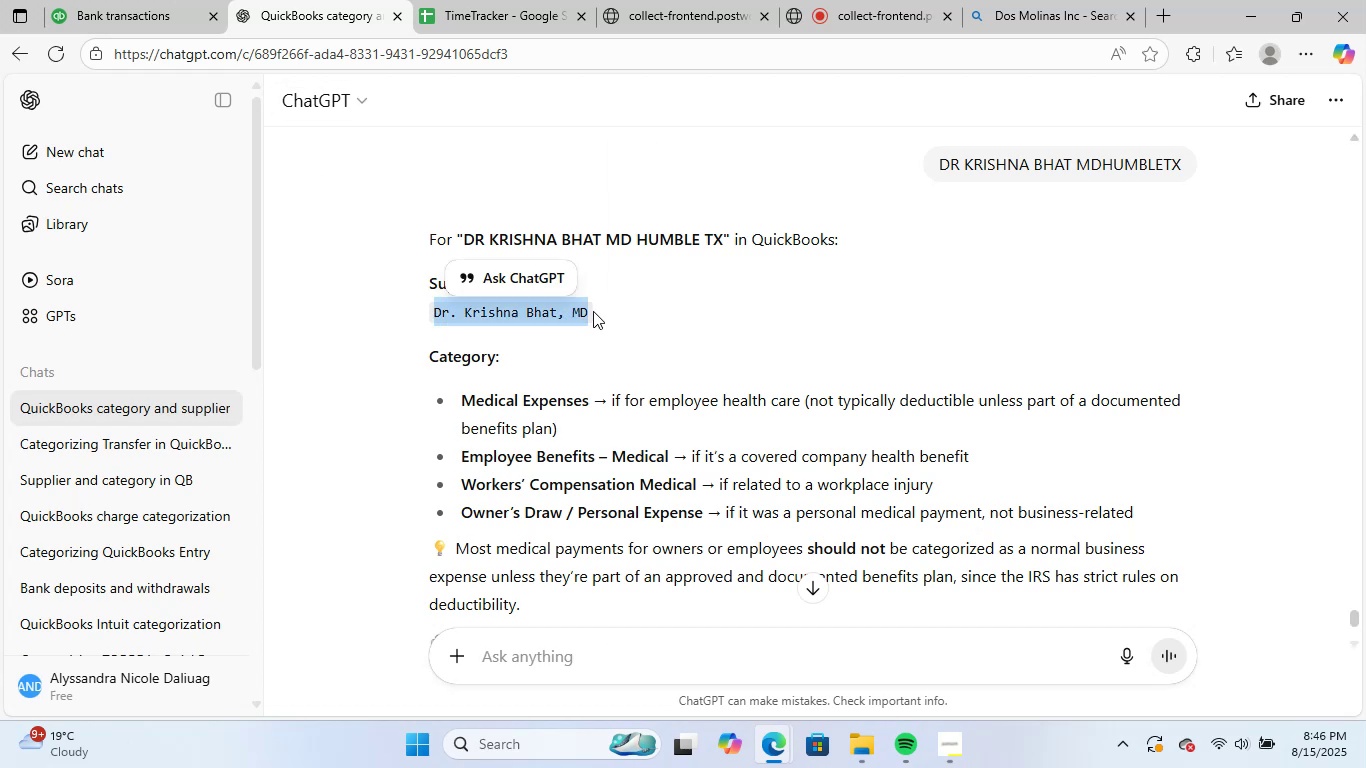 
key(Control+C)
 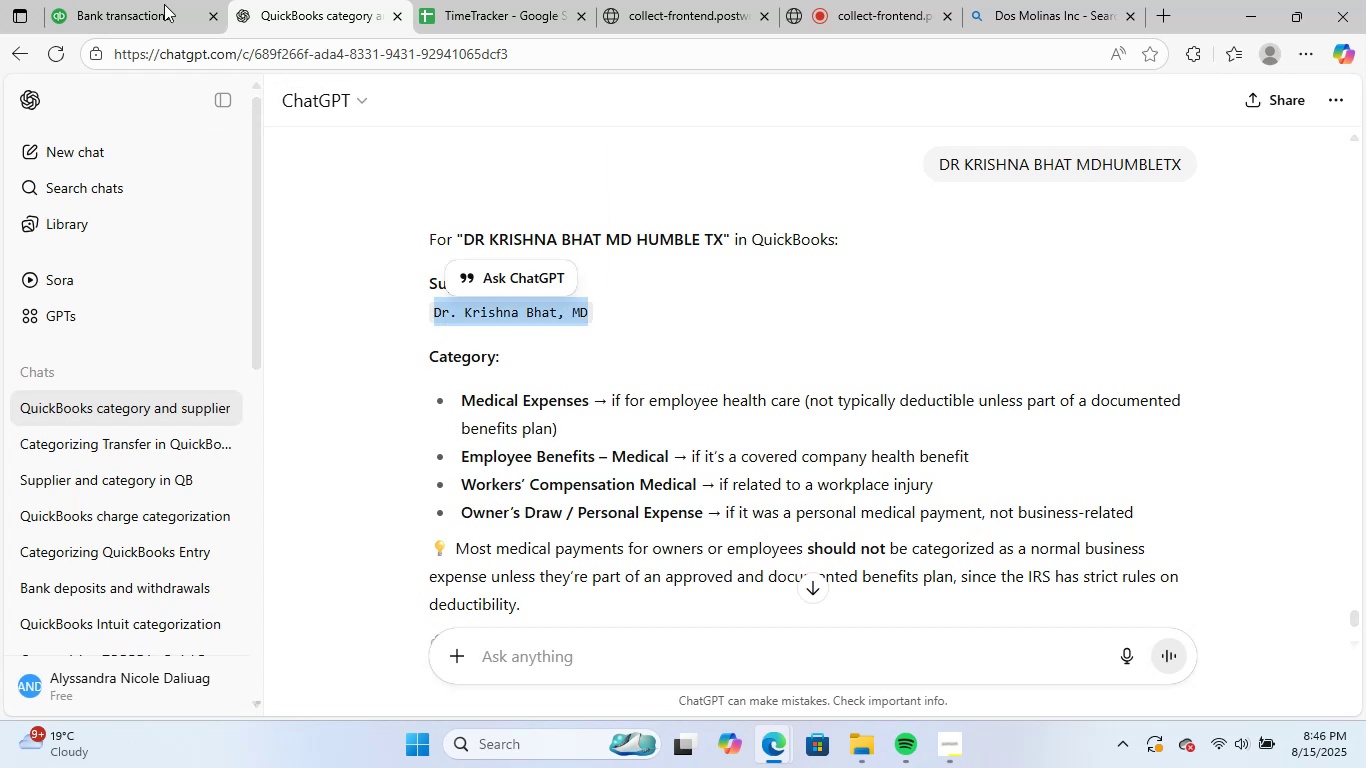 
left_click_drag(start_coordinate=[153, 0], to_coordinate=[158, 0])
 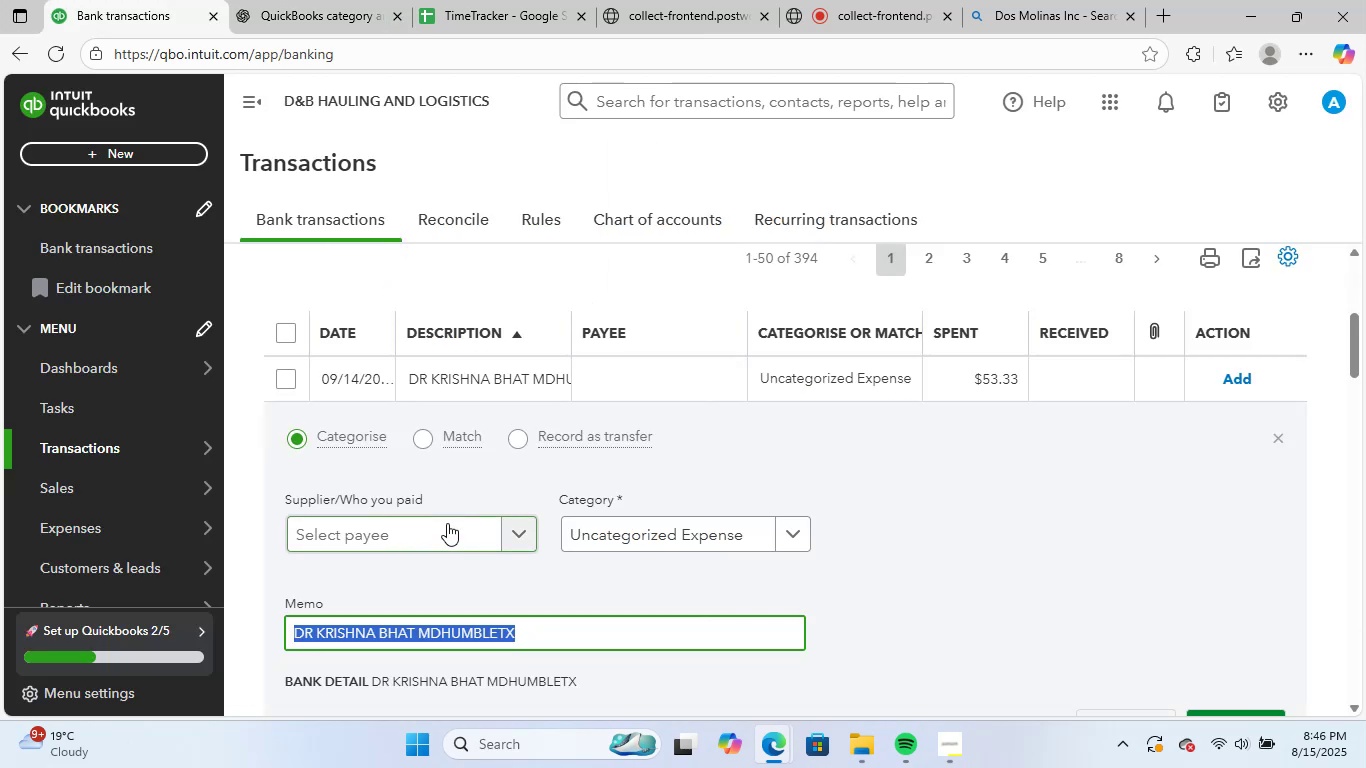 
left_click([448, 522])
 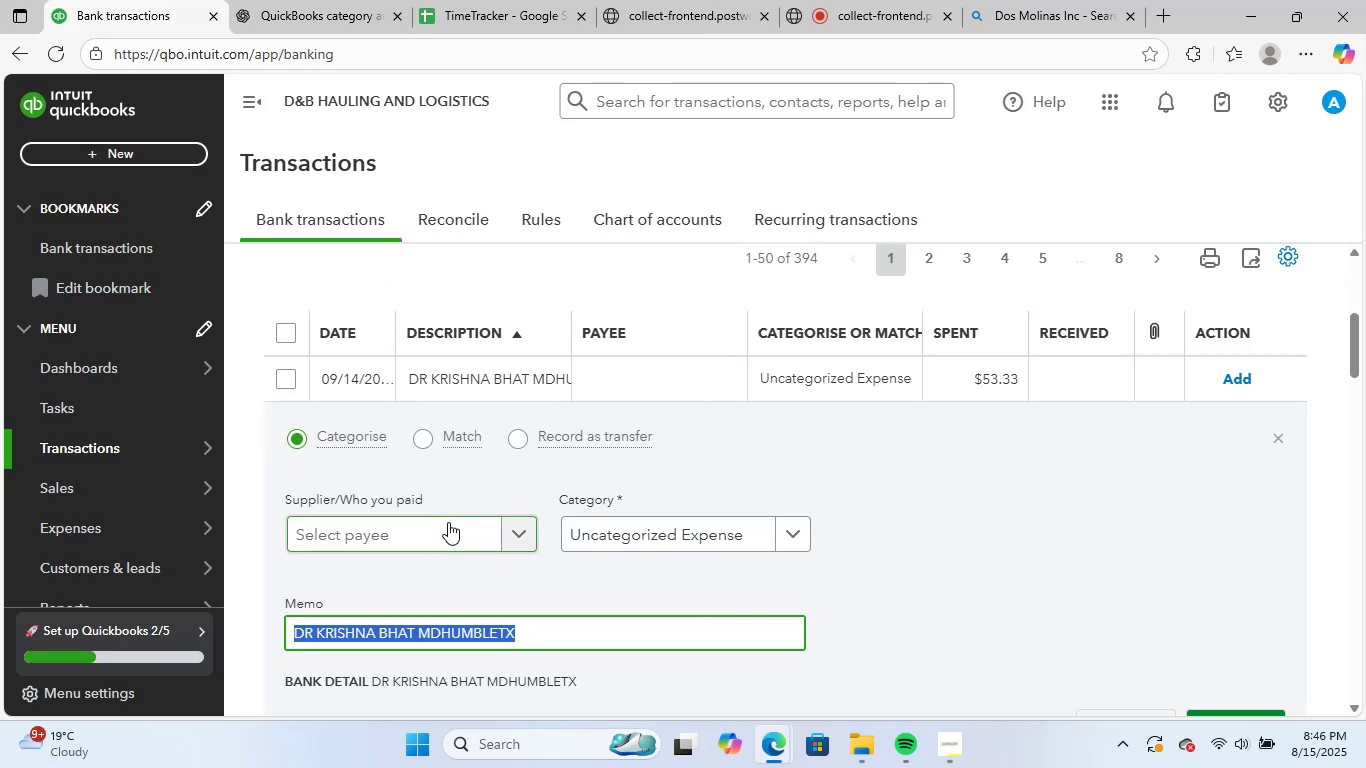 
key(Control+ControlLeft)
 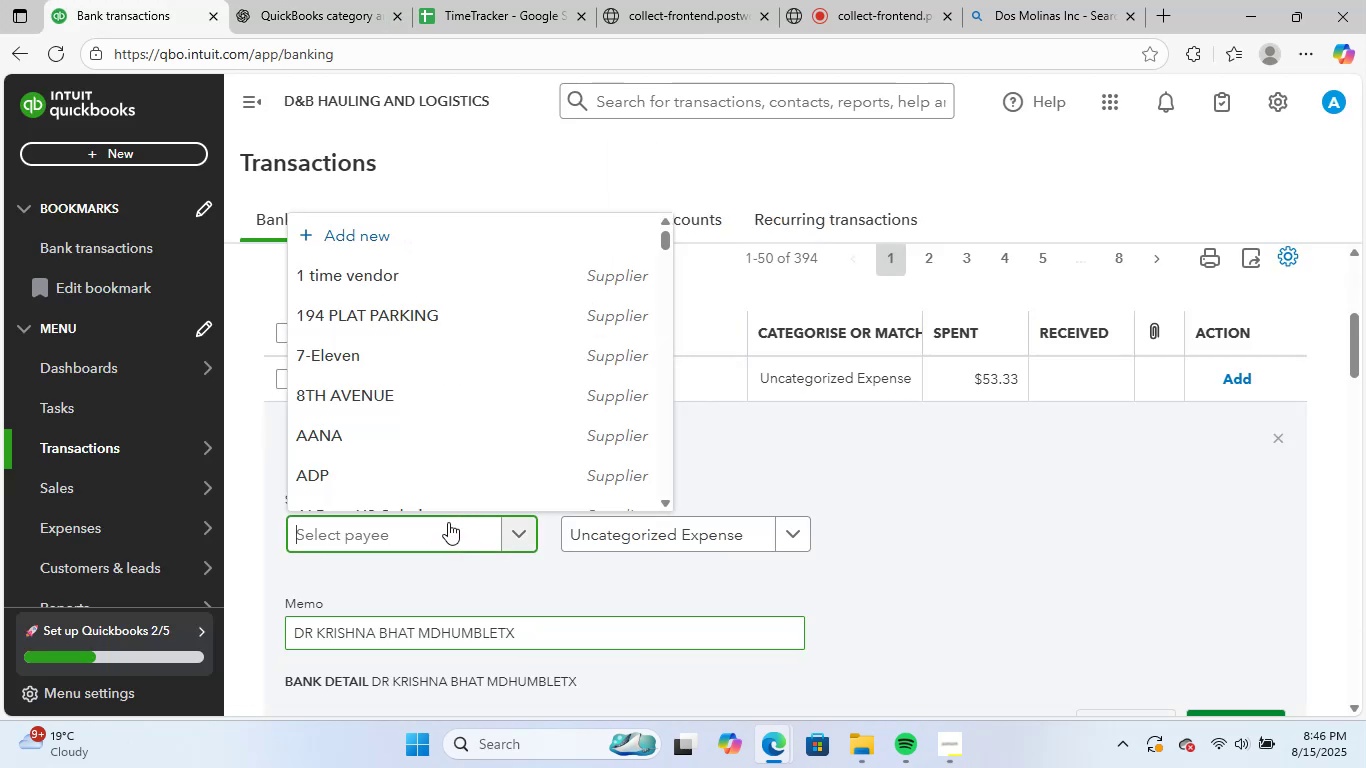 
key(Control+V)
 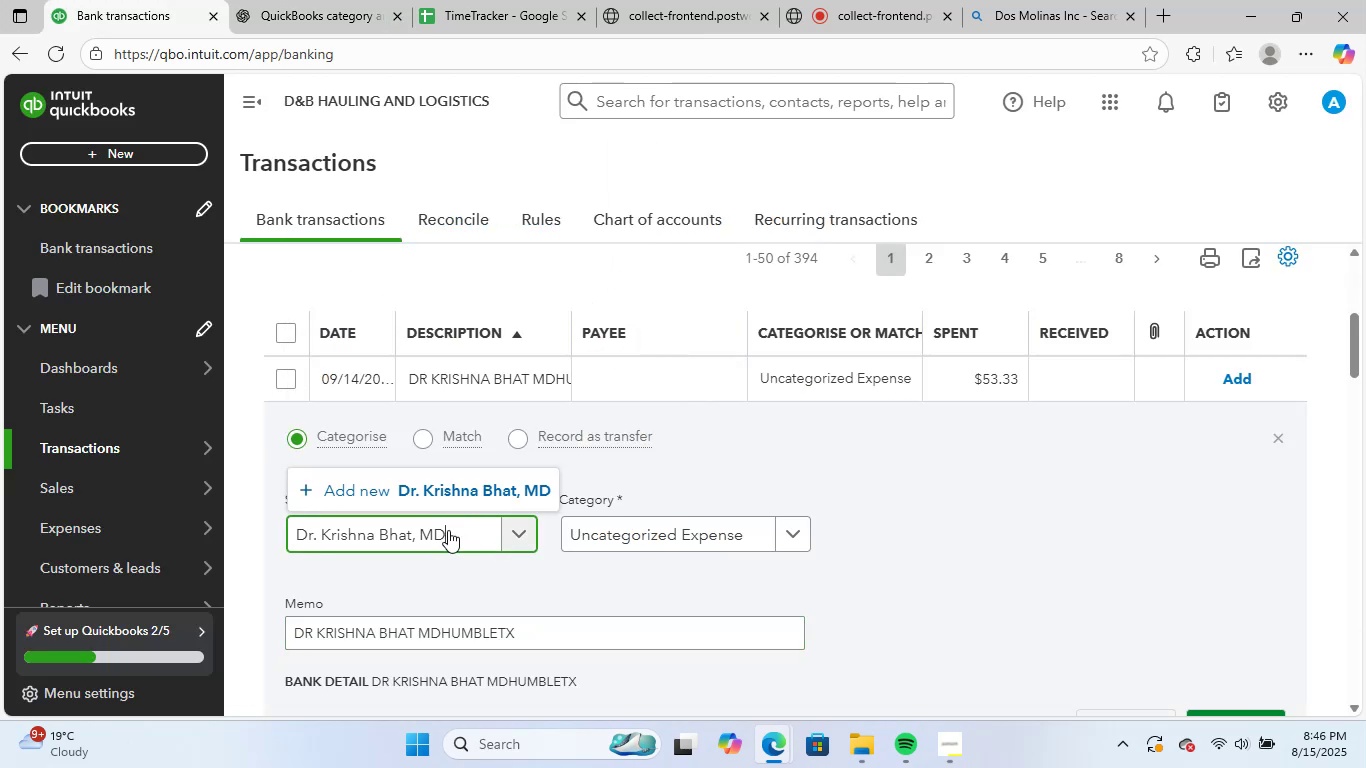 
left_click([465, 490])
 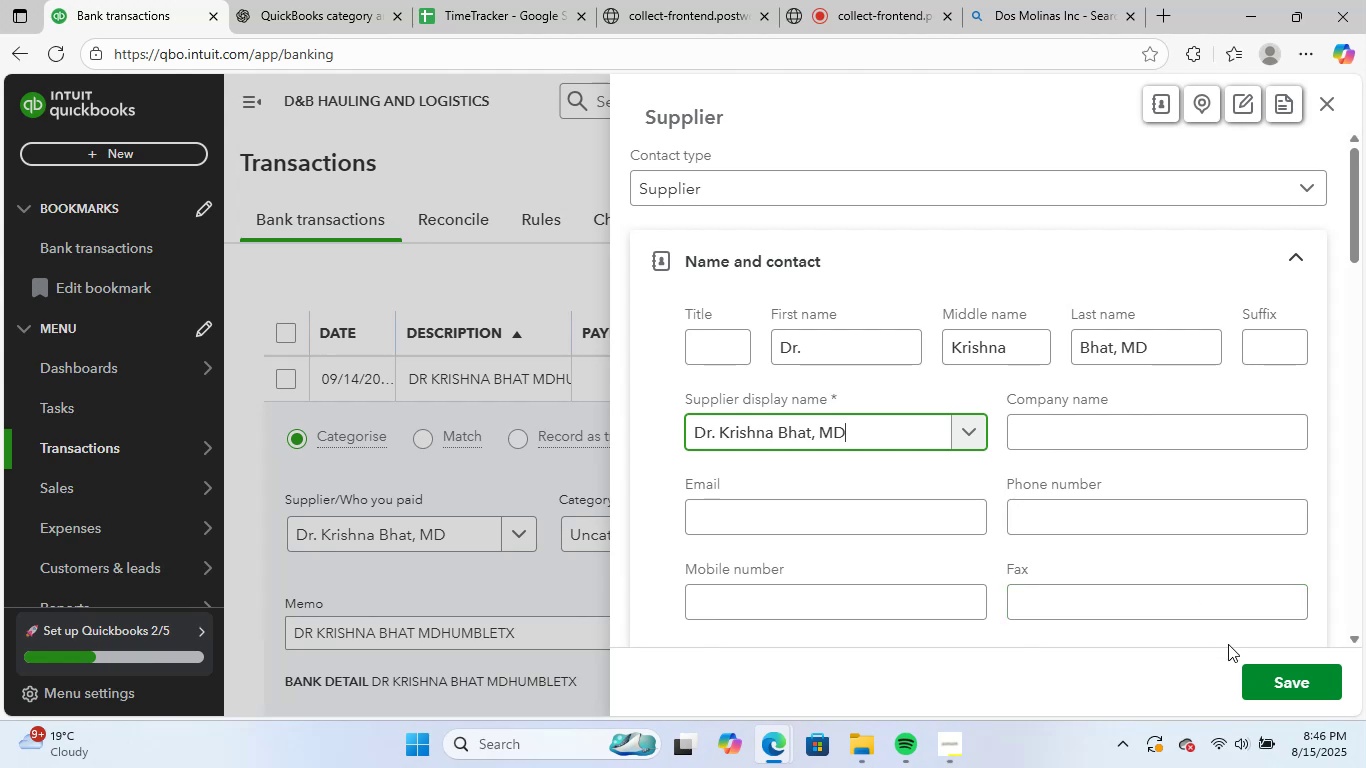 
left_click([1264, 672])
 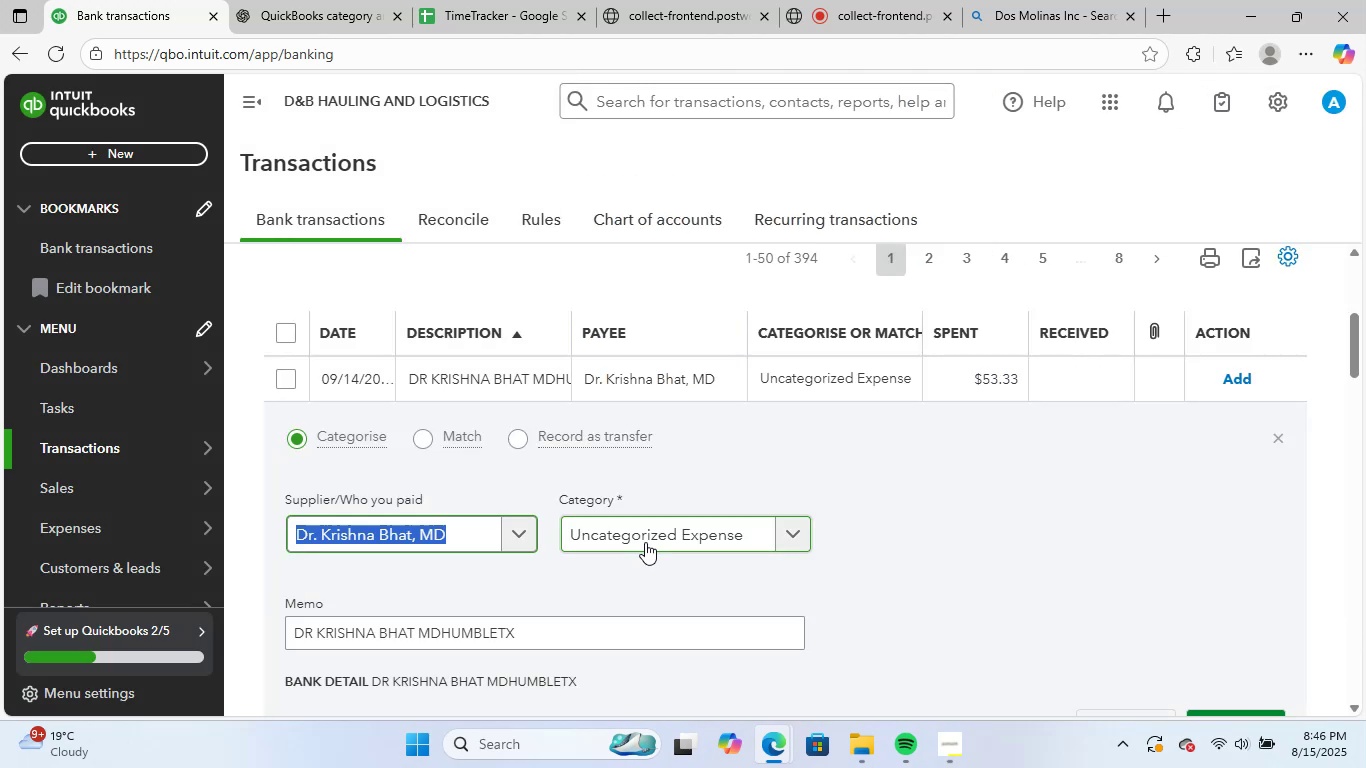 
left_click([645, 543])
 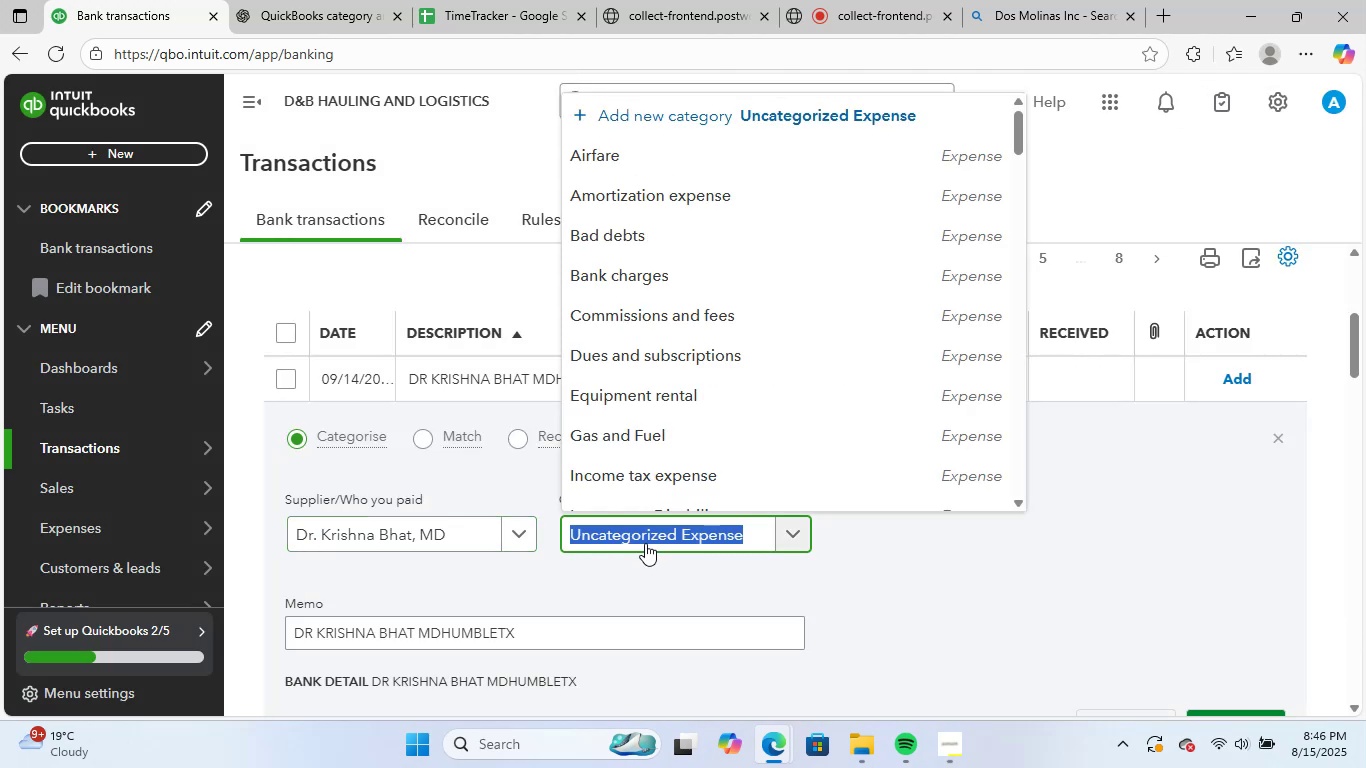 
type(medi)
 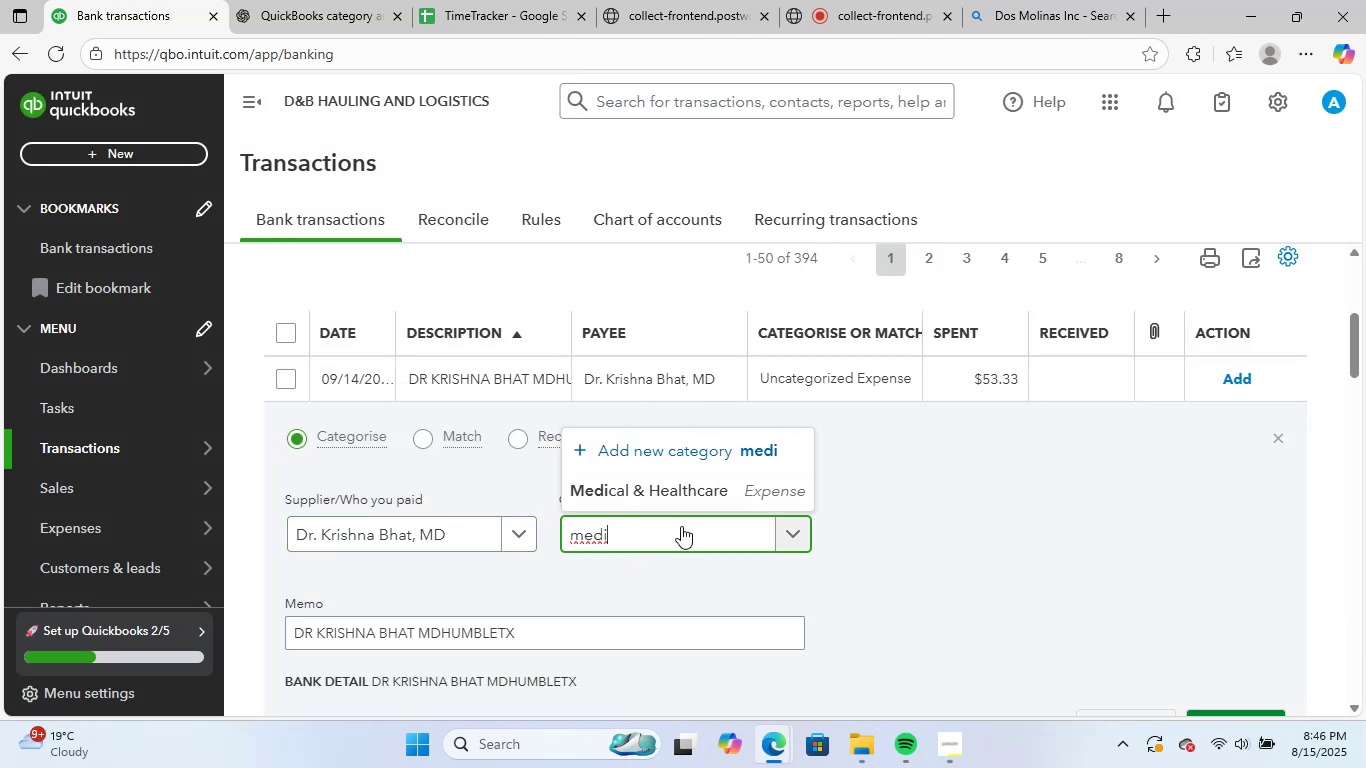 
left_click([708, 496])
 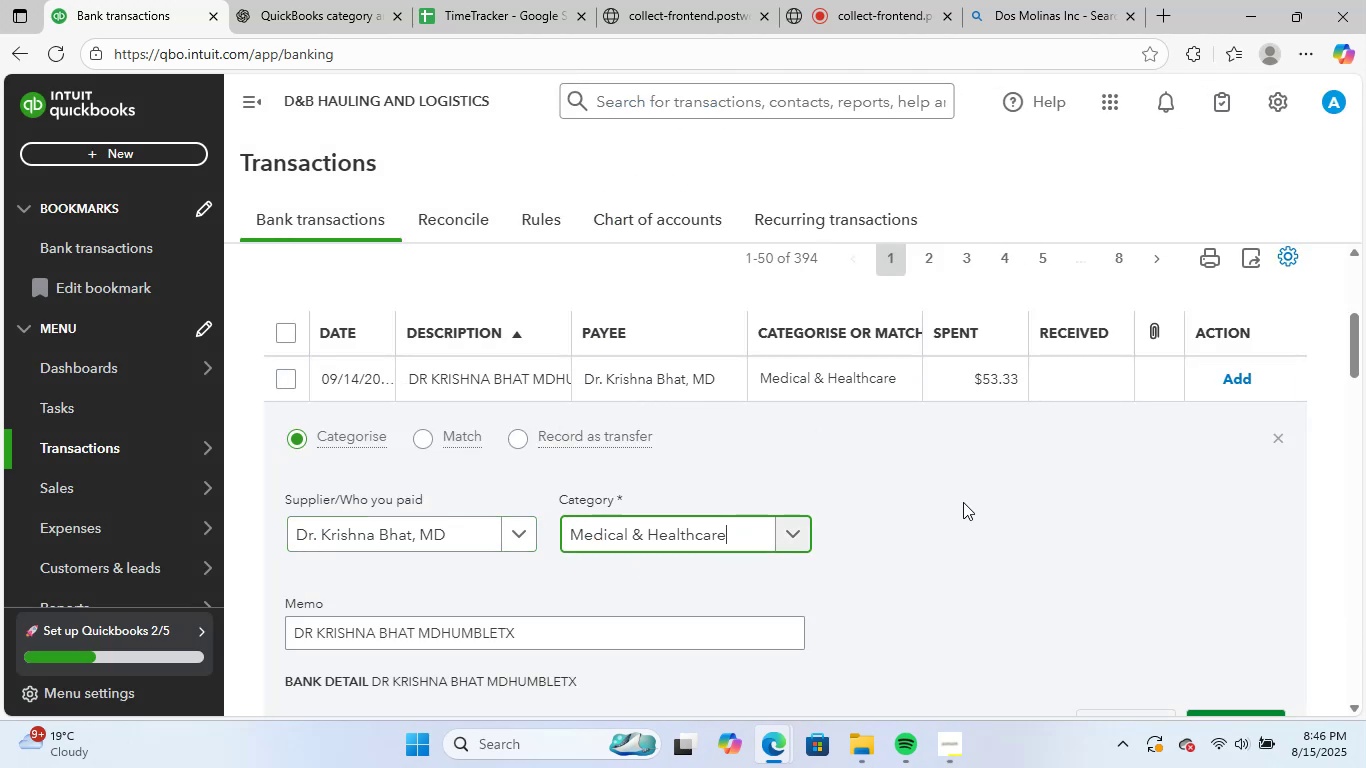 
scroll: coordinate [963, 502], scroll_direction: down, amount: 2.0
 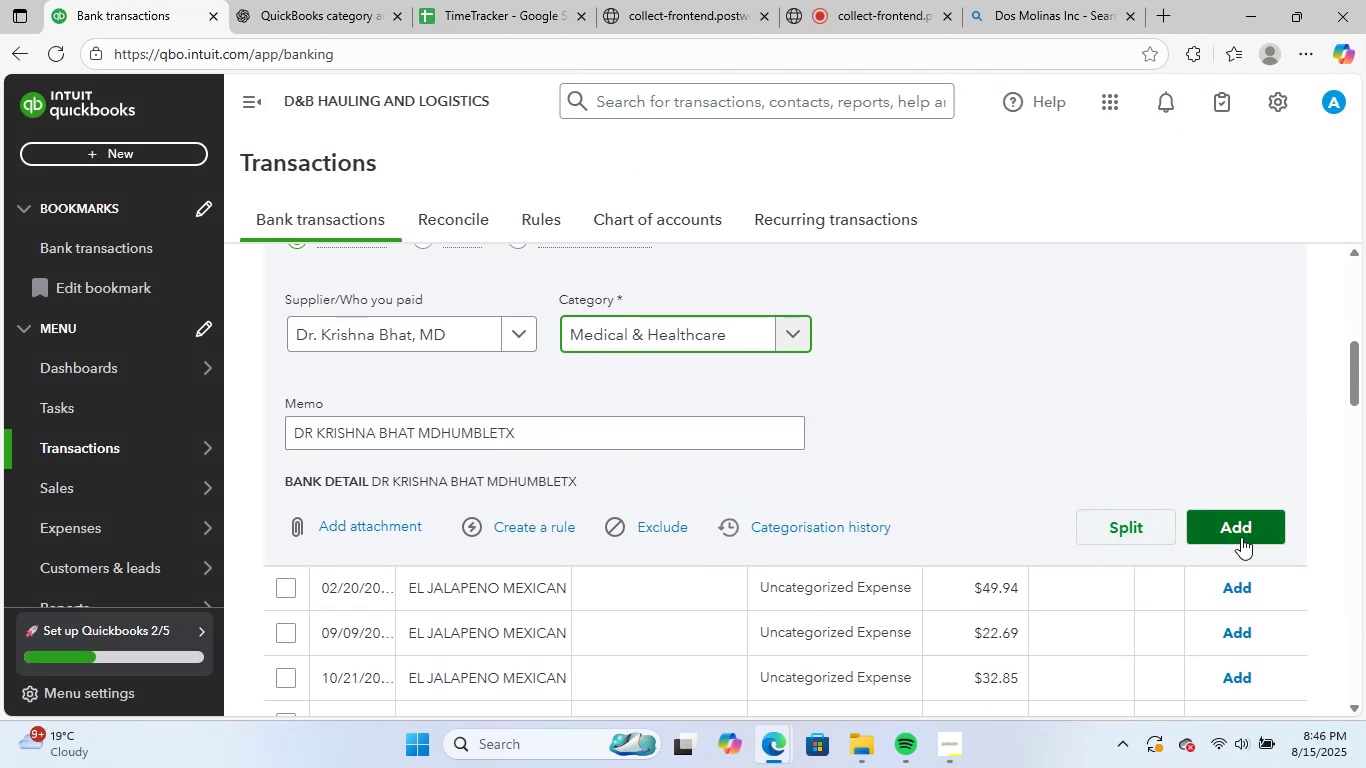 
left_click([1244, 532])
 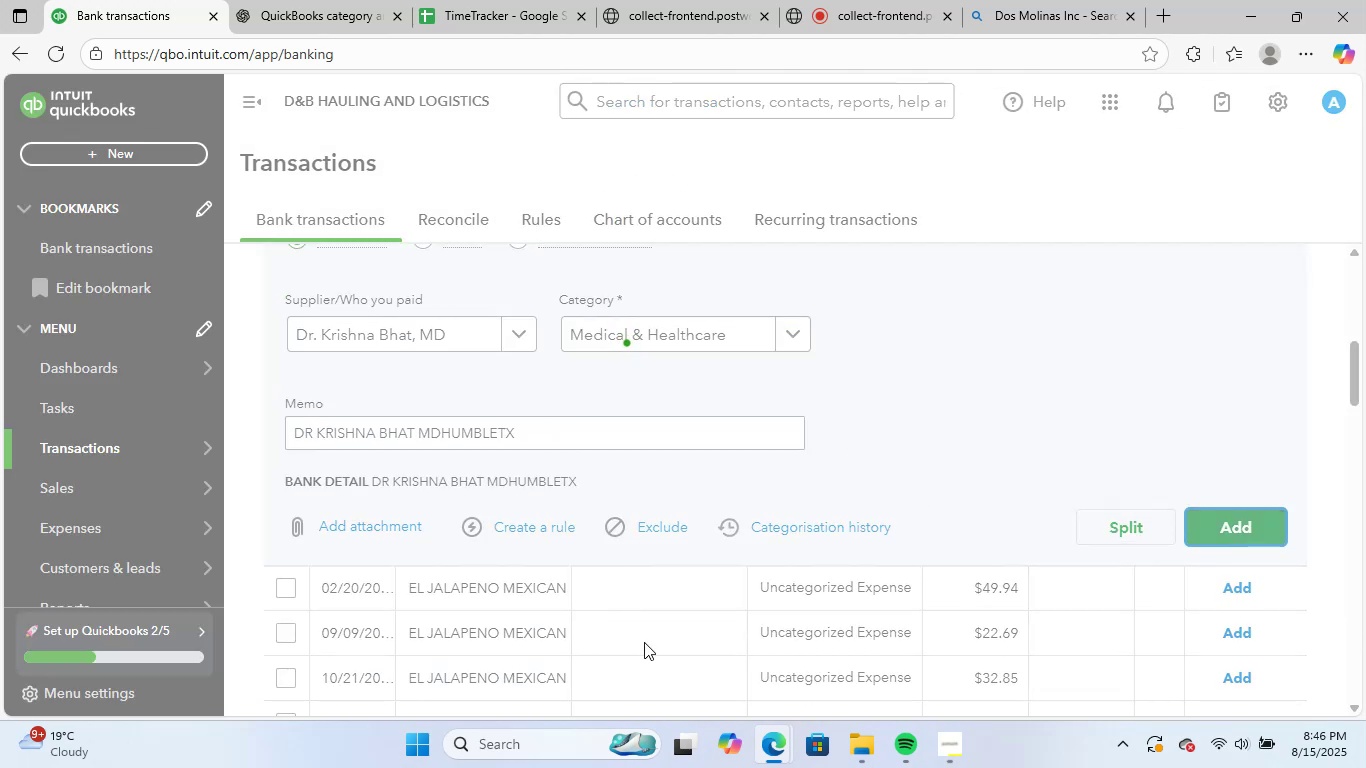 
scroll: coordinate [418, 498], scroll_direction: up, amount: 2.0
 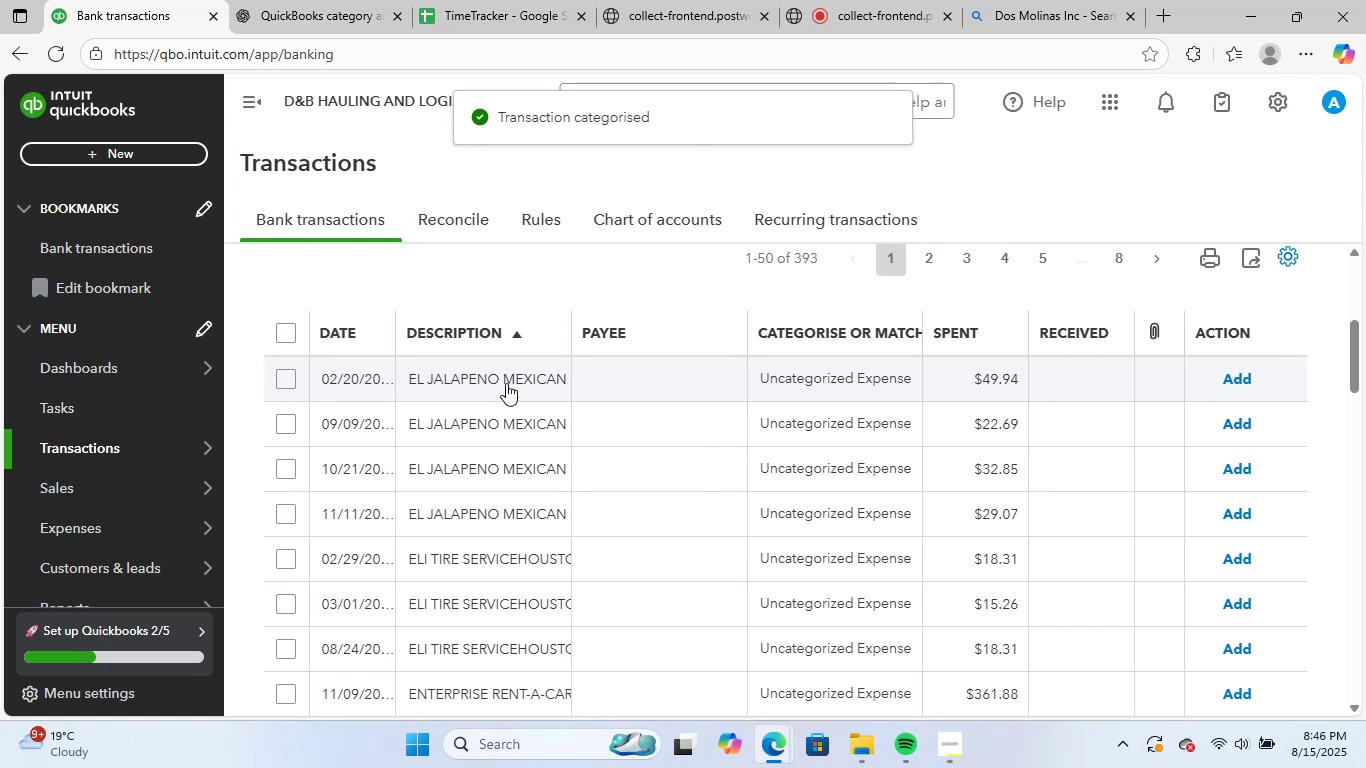 
left_click([506, 383])
 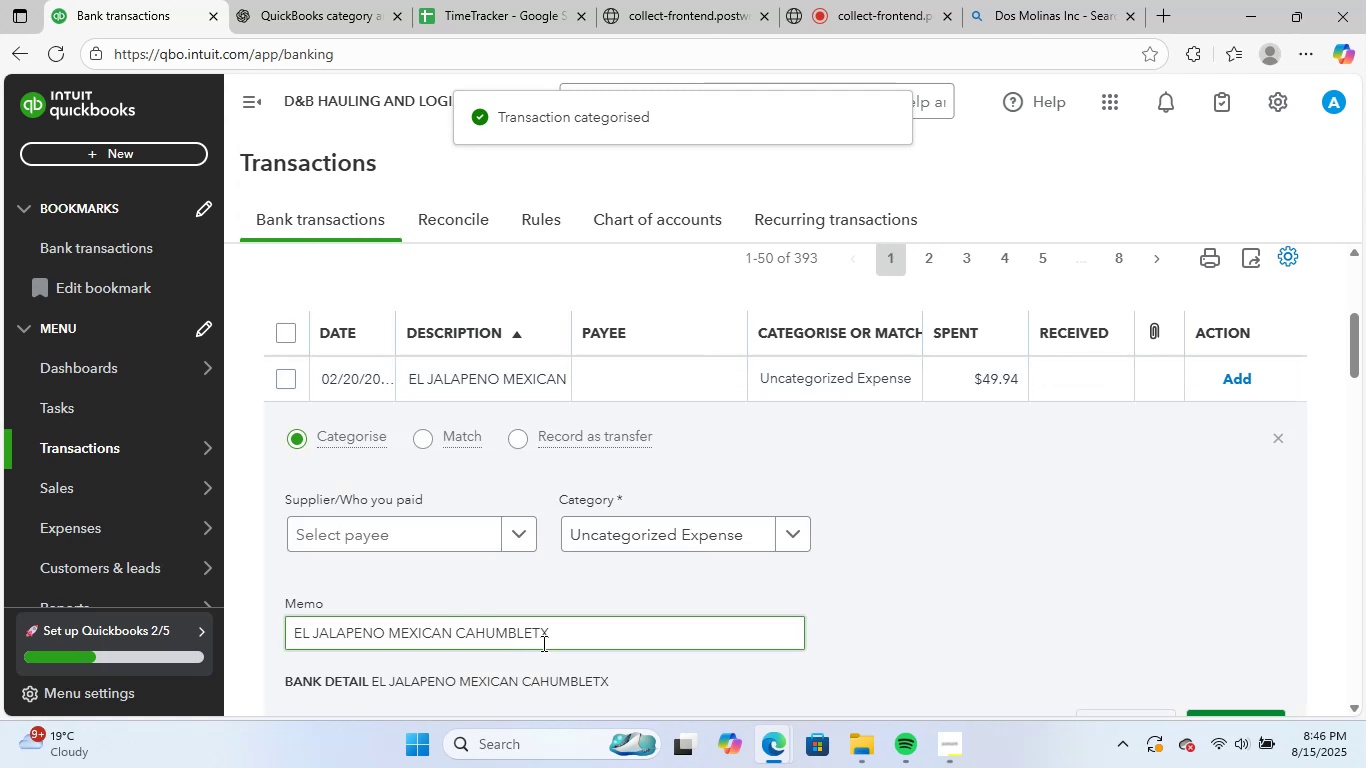 
left_click_drag(start_coordinate=[566, 631], to_coordinate=[210, 626])
 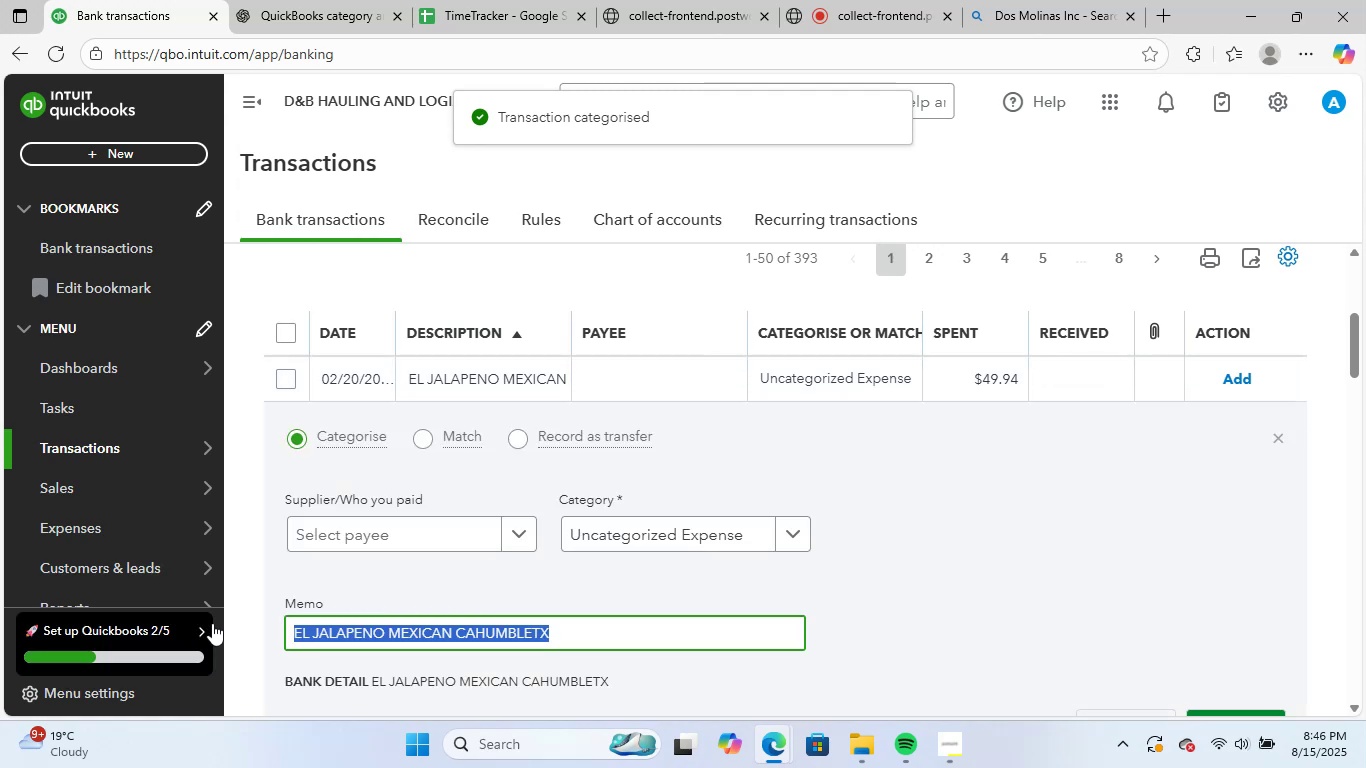 
key(Control+ControlLeft)
 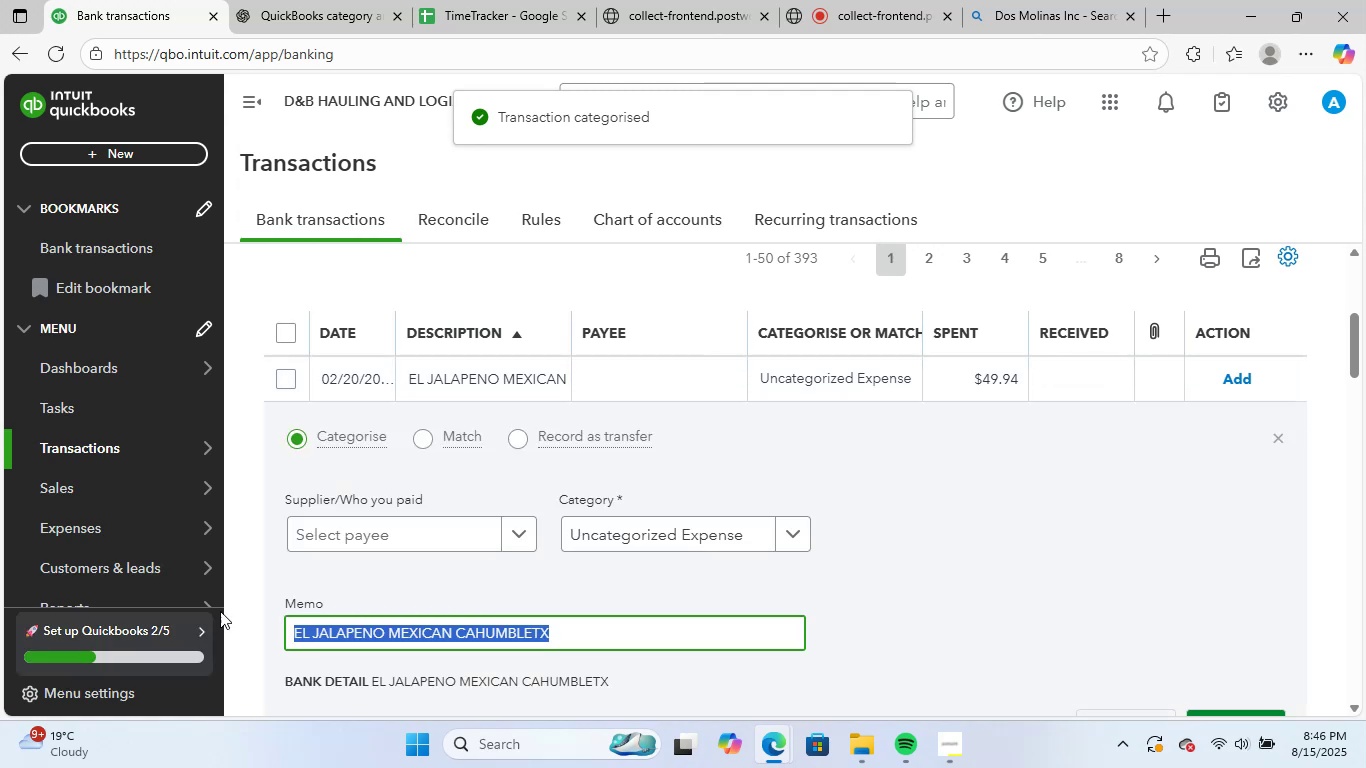 
key(Control+C)
 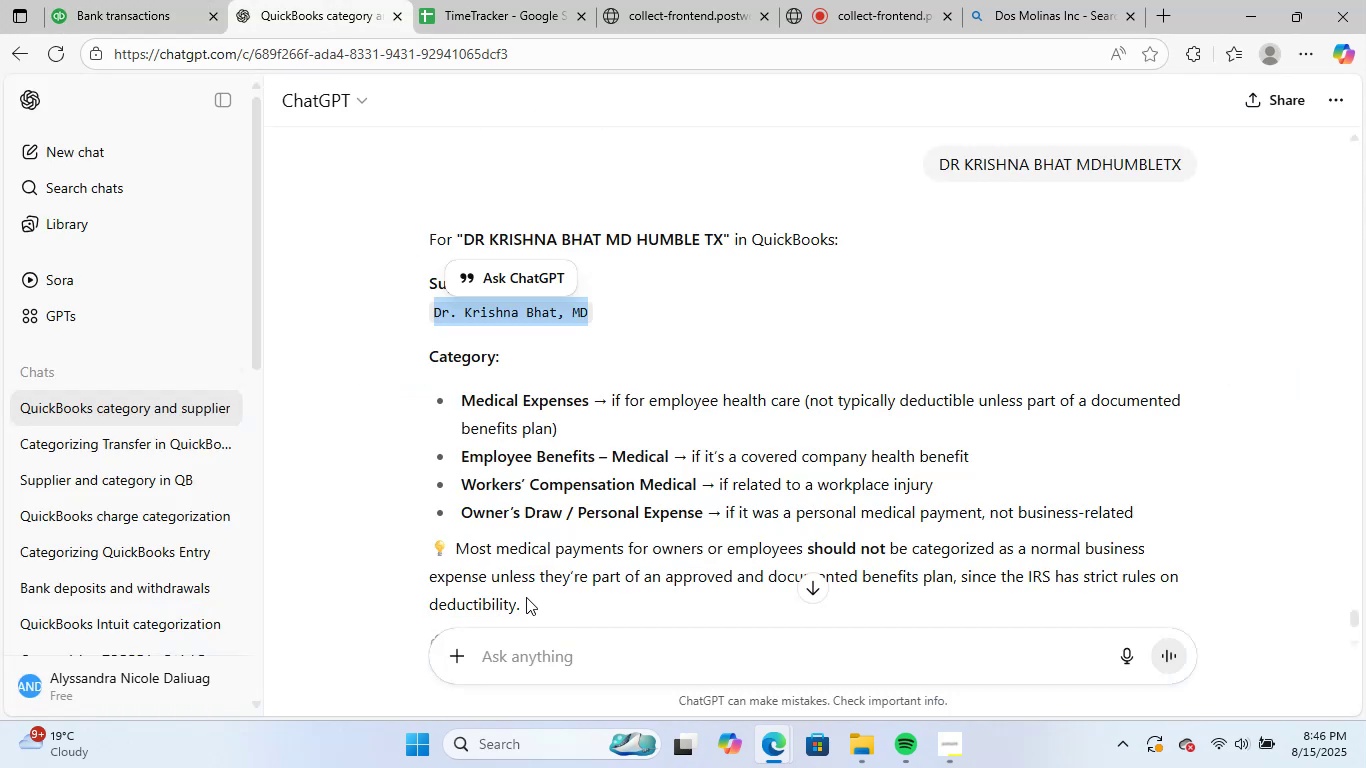 
left_click([549, 655])
 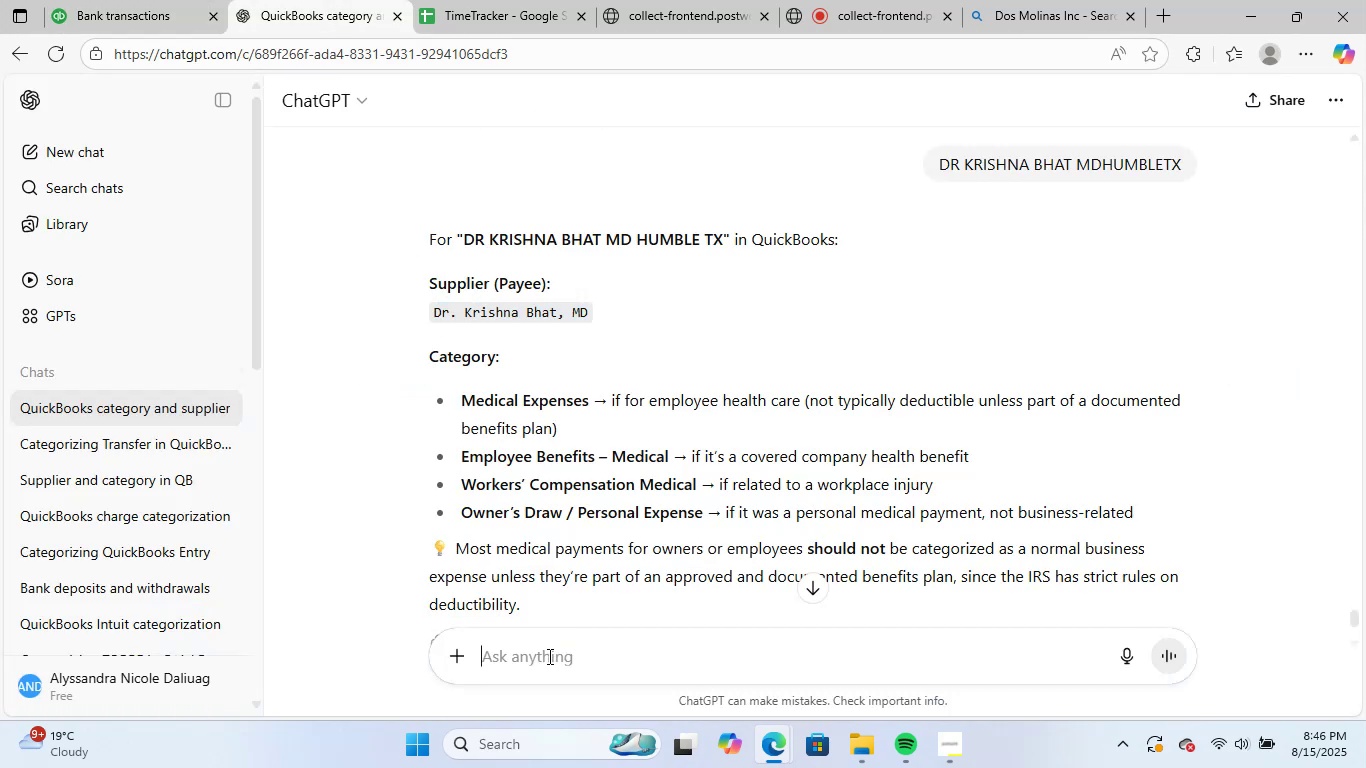 
key(Control+ControlLeft)
 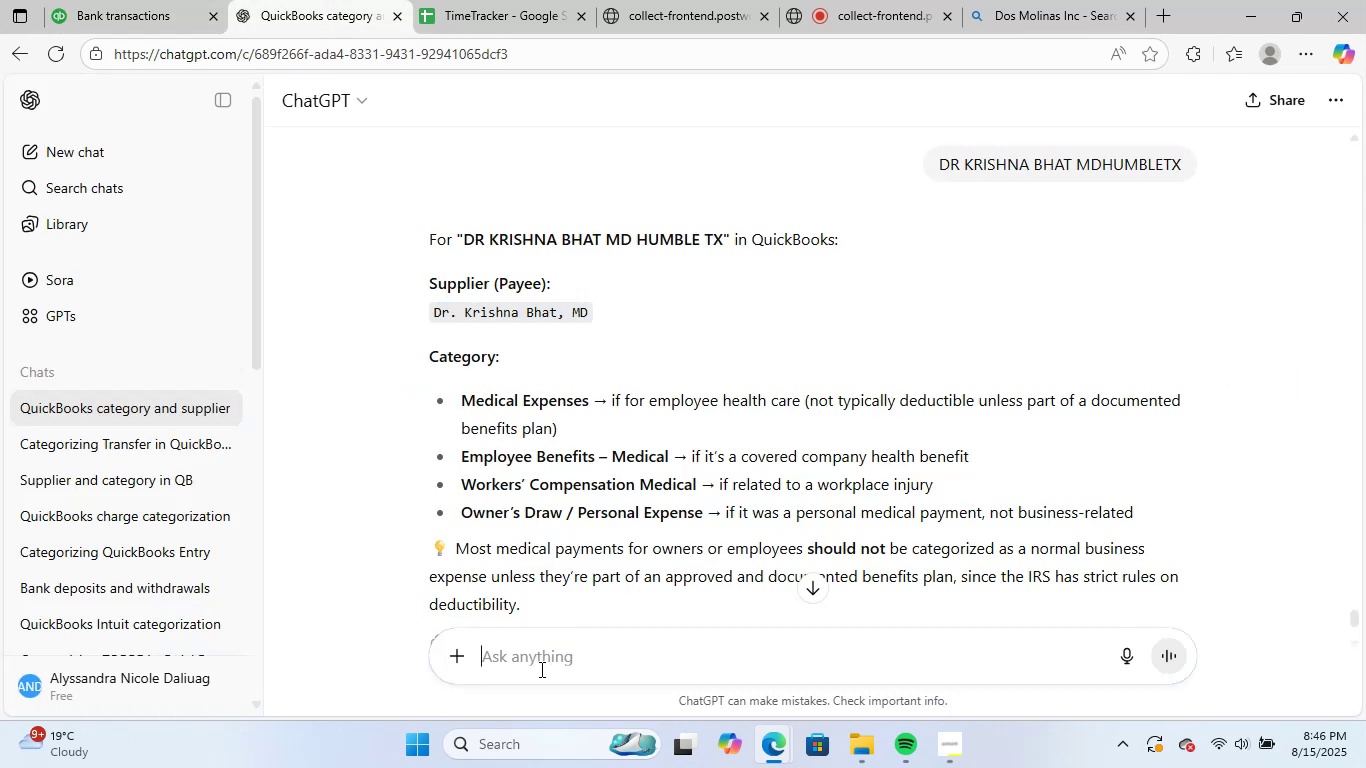 
key(Control+V)
 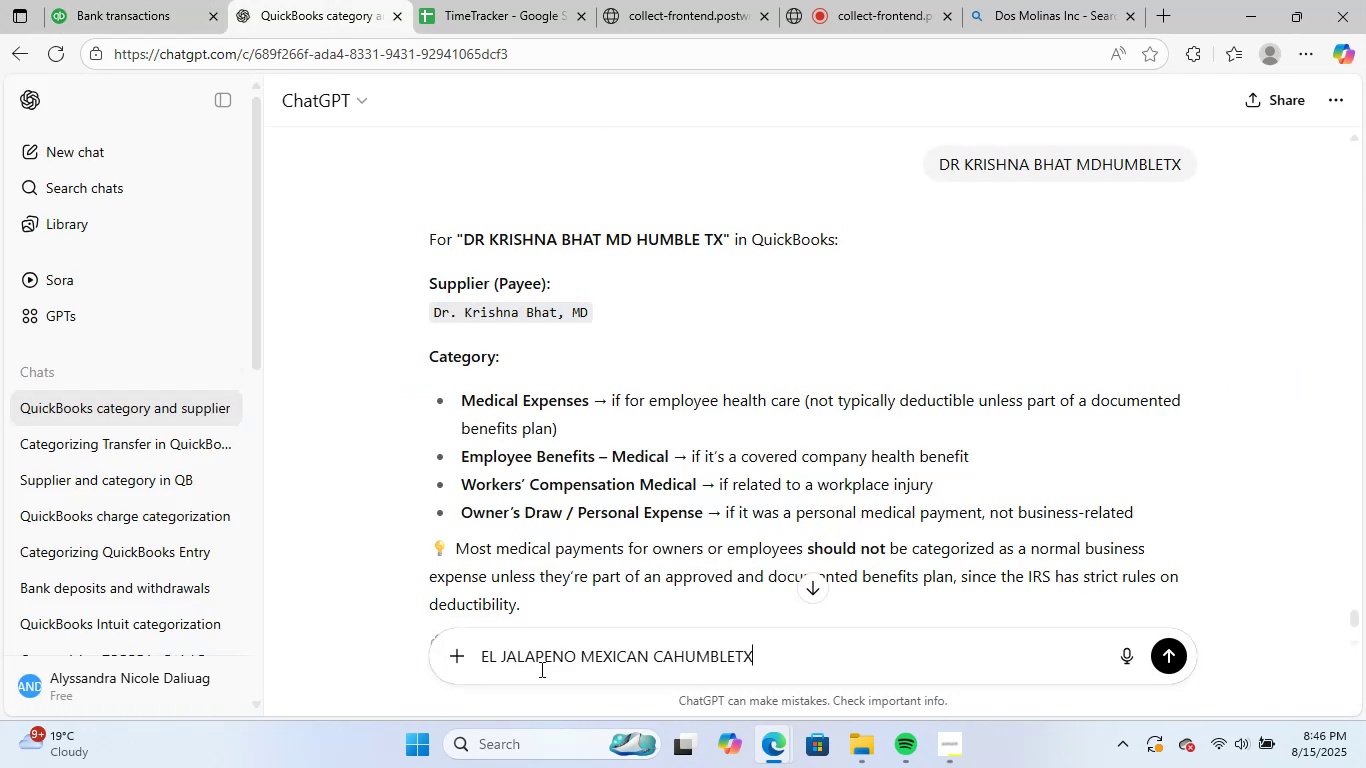 
key(NumpadEnter)
 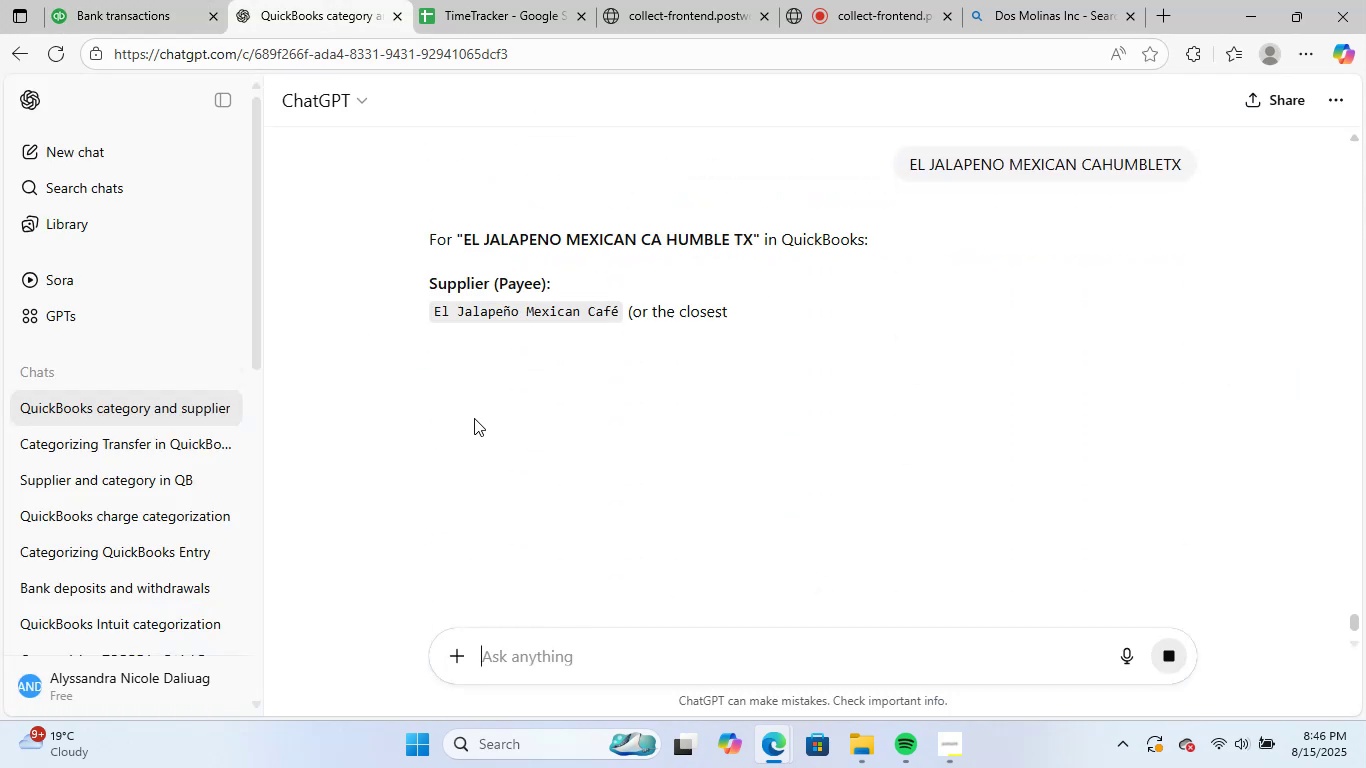 
left_click_drag(start_coordinate=[432, 308], to_coordinate=[618, 309])
 